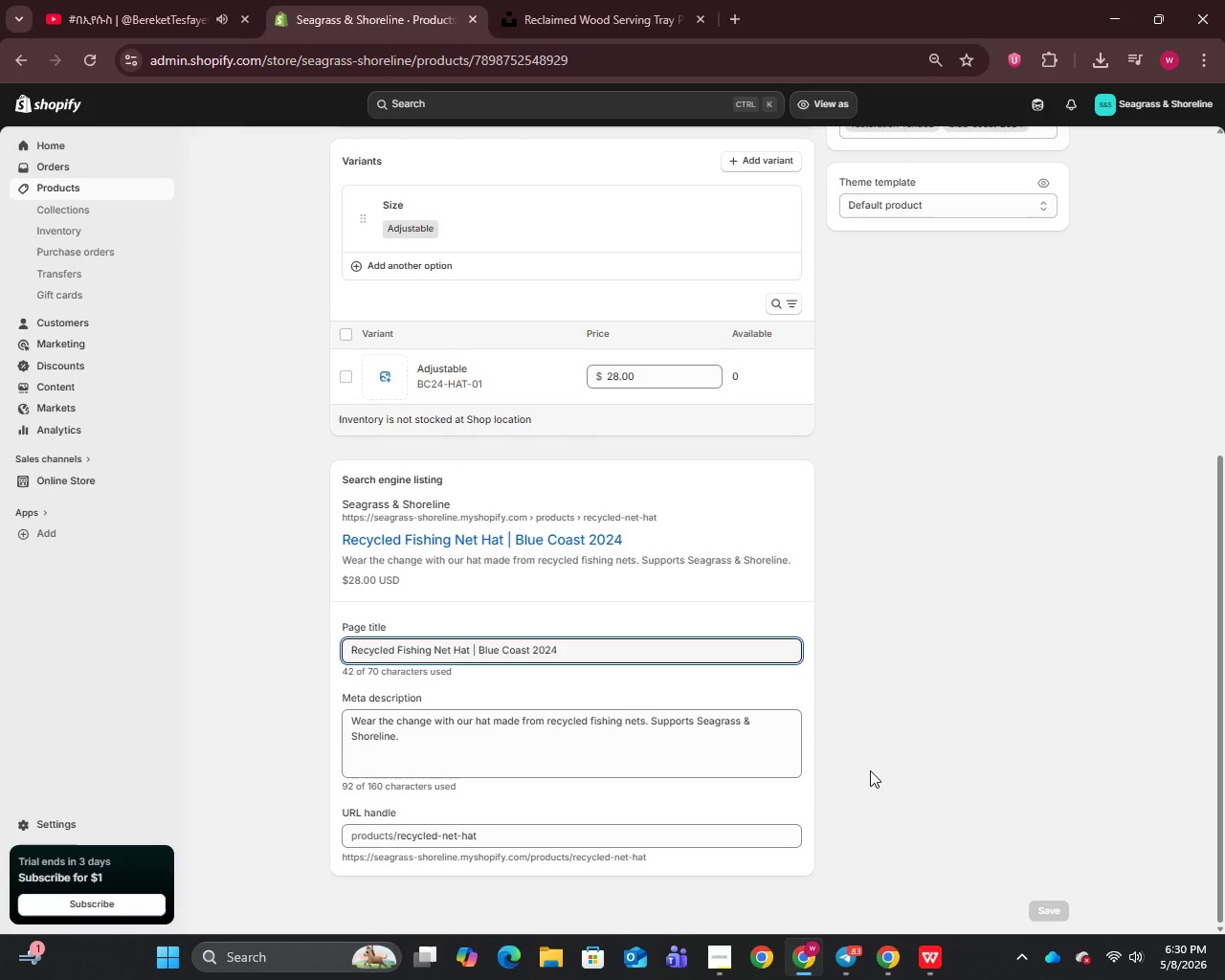 
key(Meta+PrintScreen)
 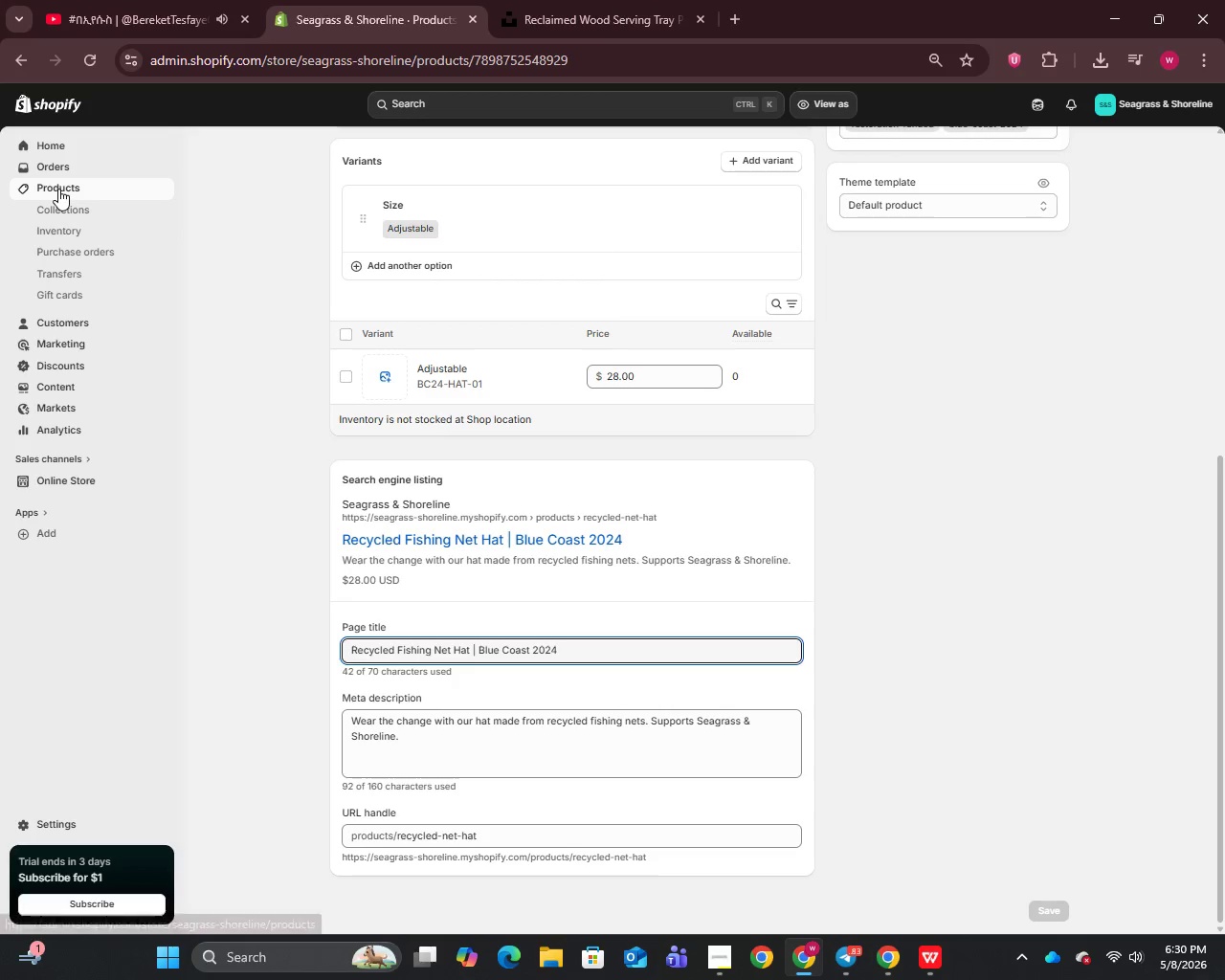 
left_click([58, 189])
 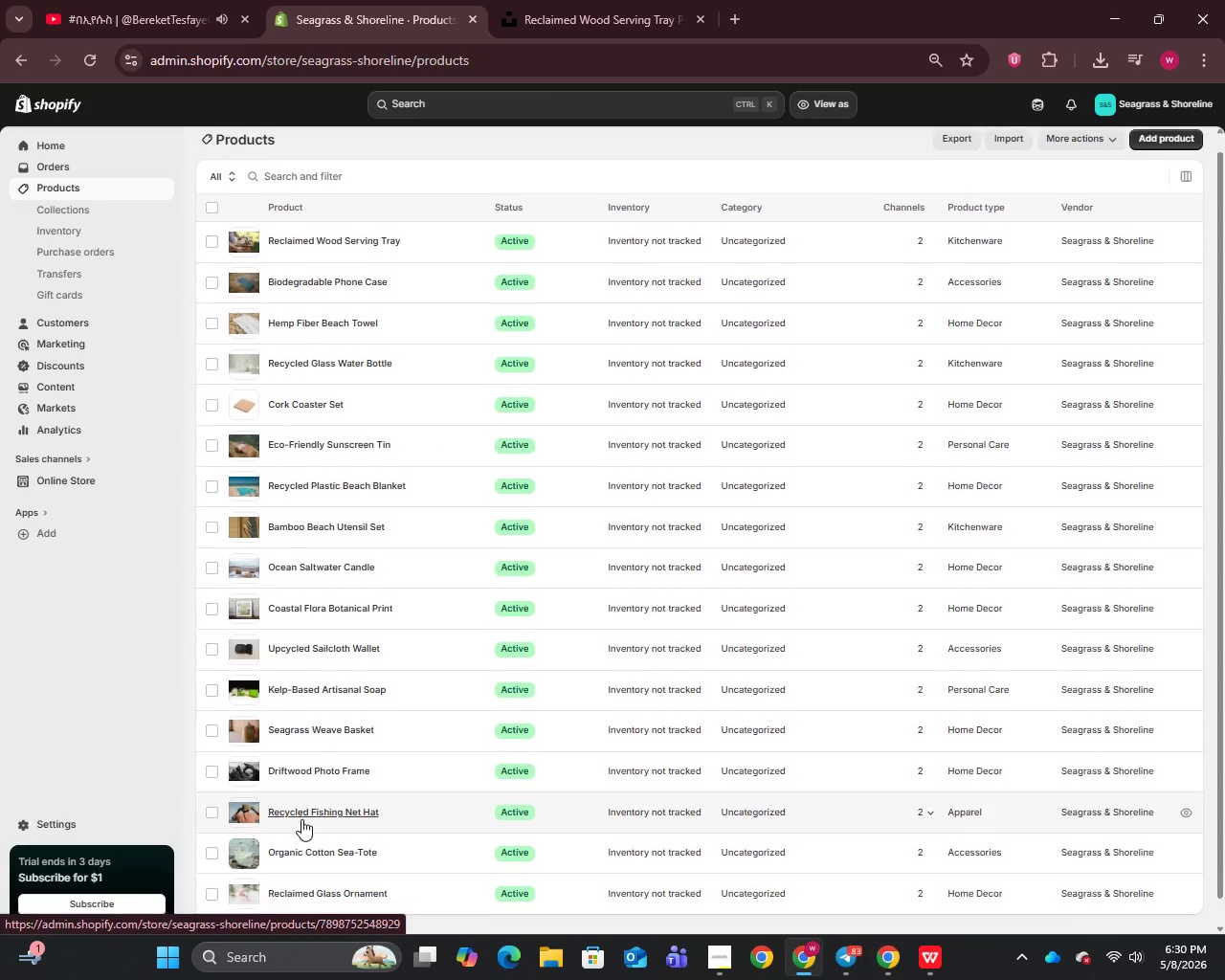 
scroll: coordinate [301, 819], scroll_direction: down, amount: 5.0
 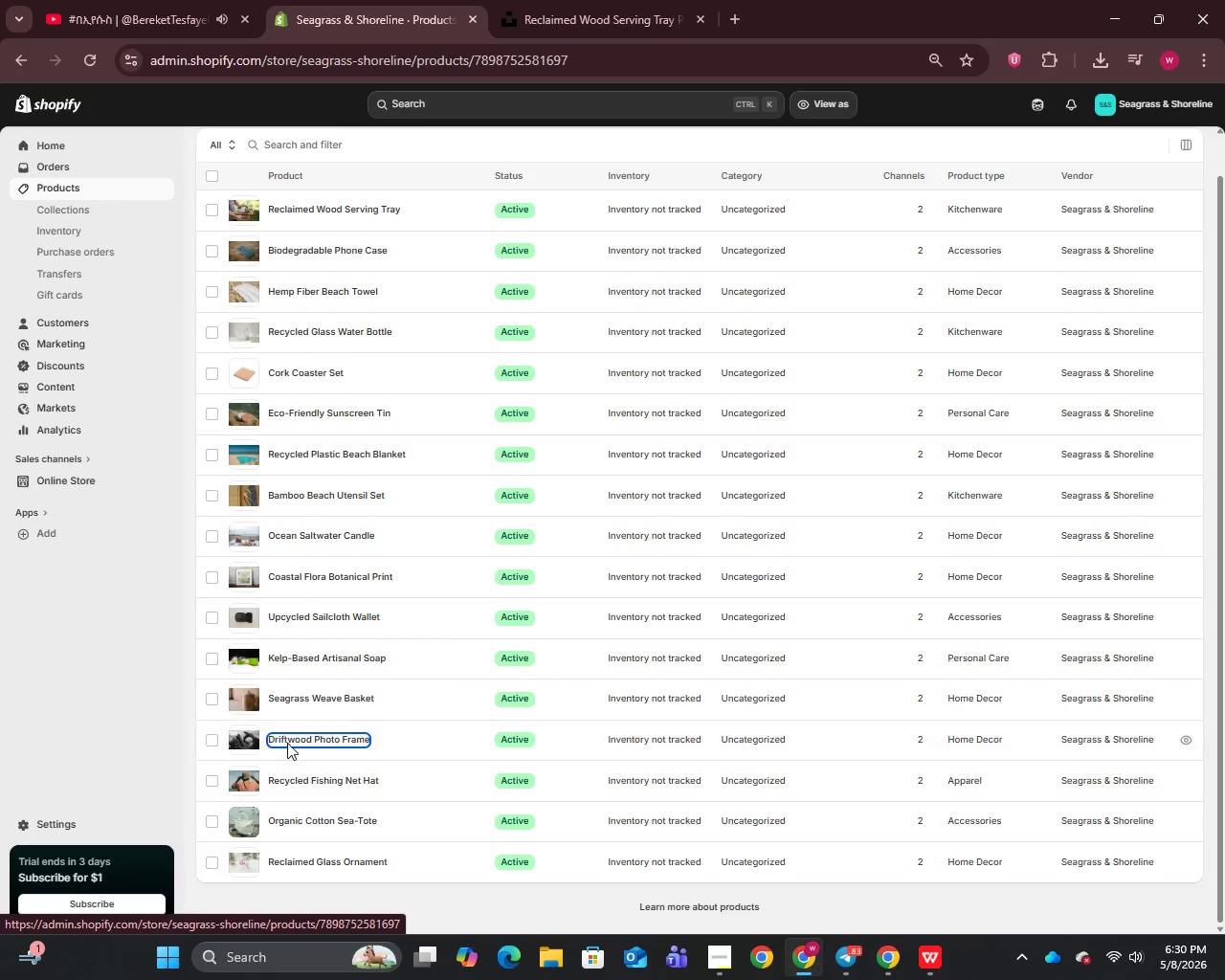 
left_click([287, 743])
 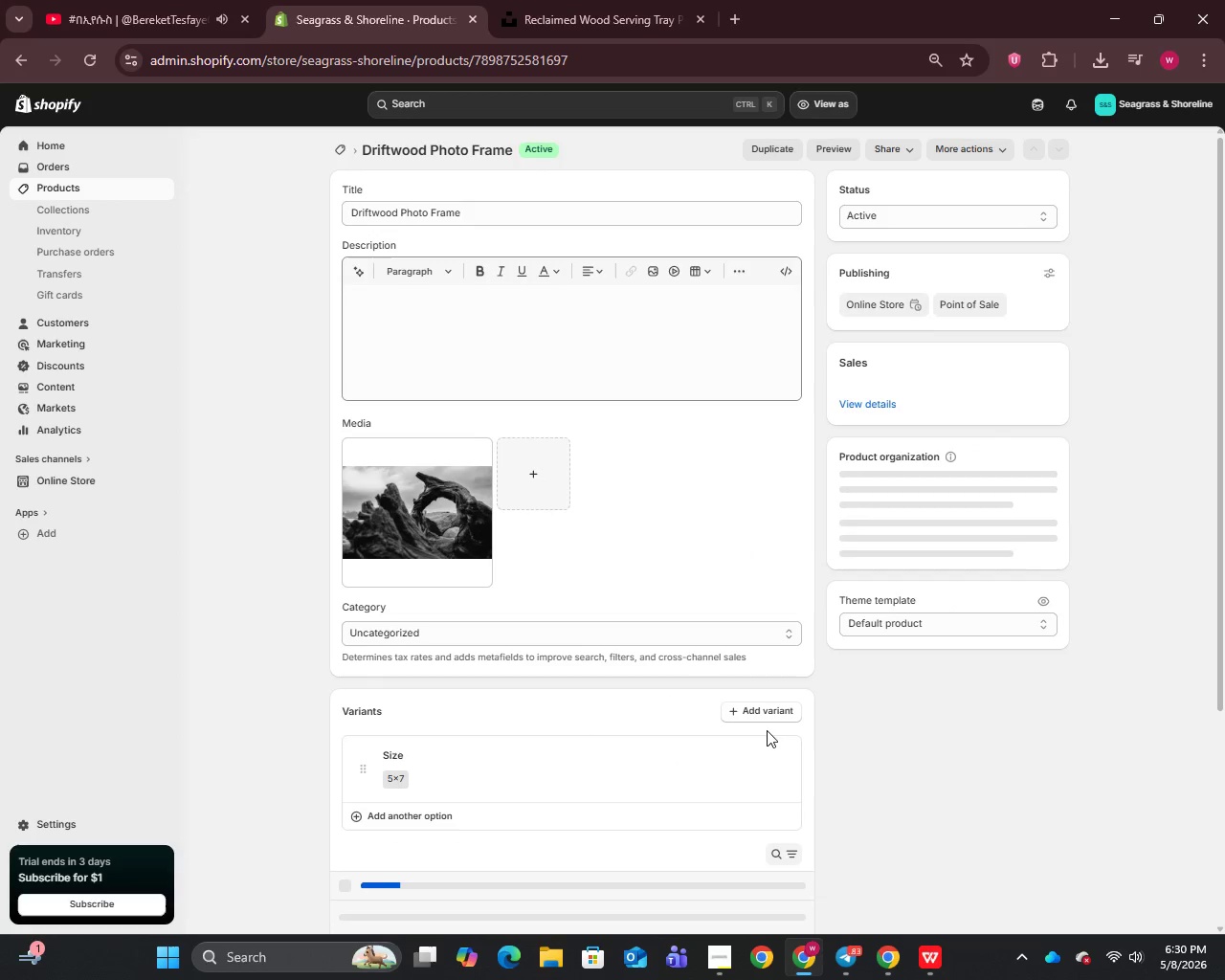 
scroll: coordinate [768, 760], scroll_direction: down, amount: 29.0
 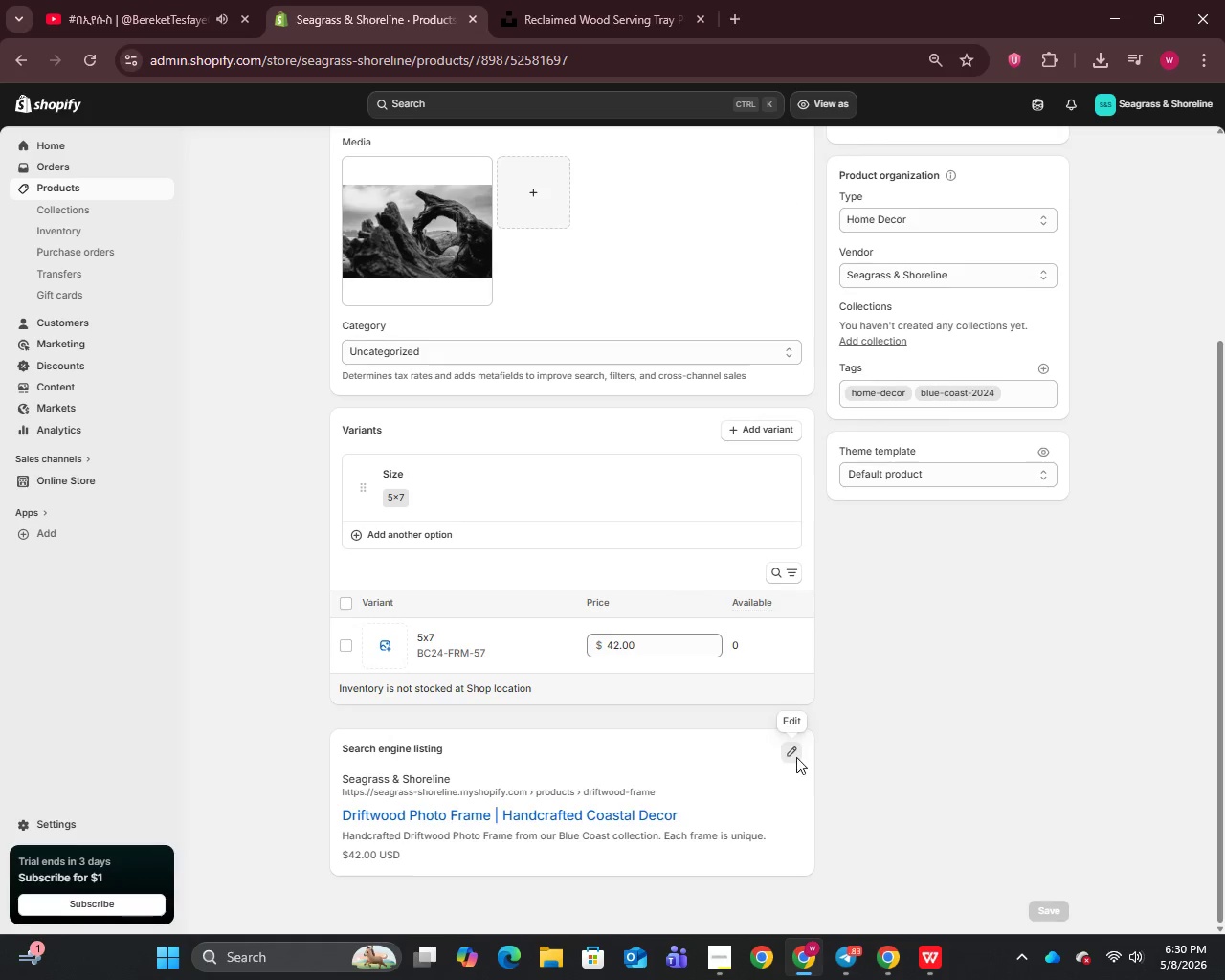 
left_click([794, 761])
 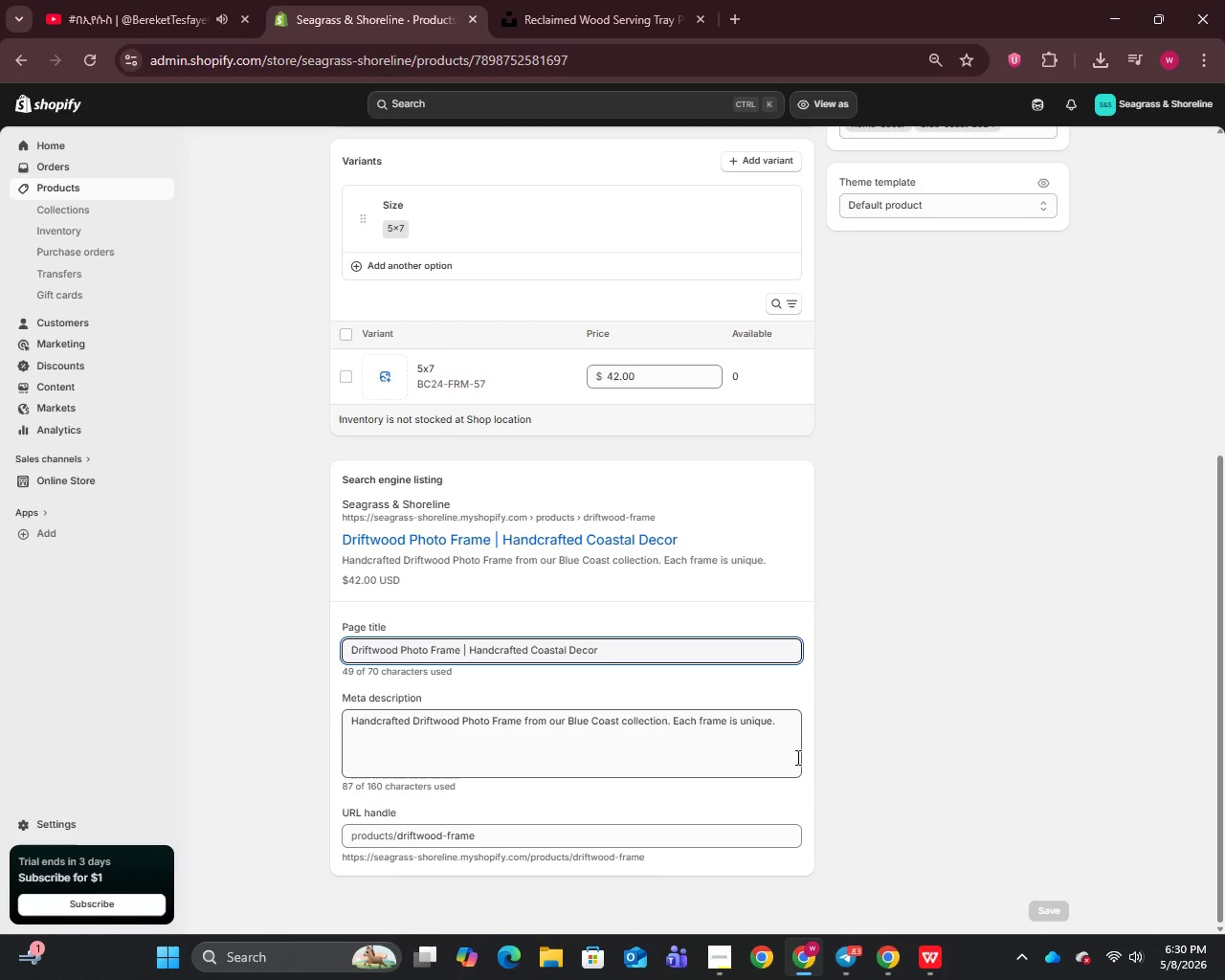 
scroll: coordinate [796, 757], scroll_direction: down, amount: 8.0
 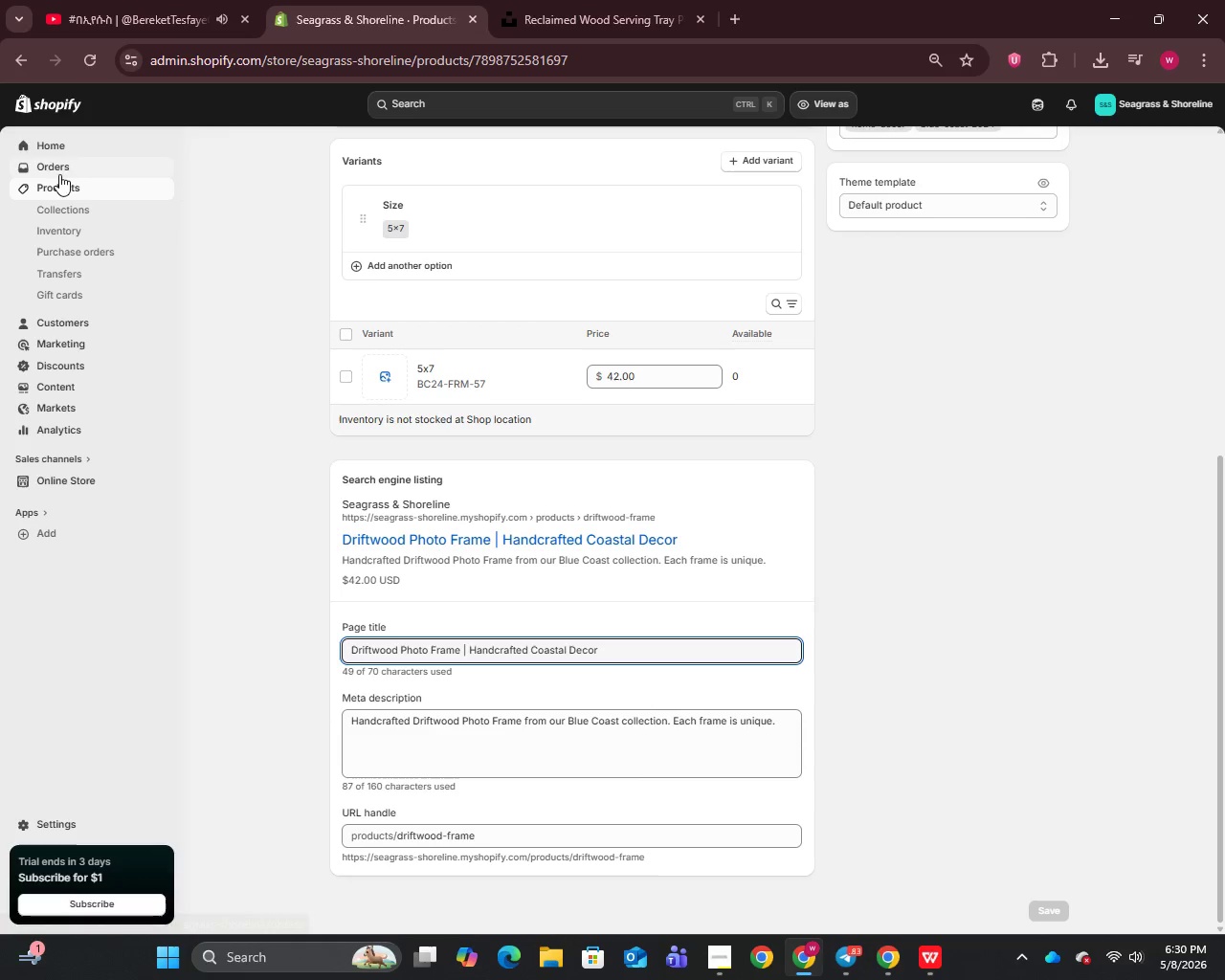 
mouse_move([103, 201])
 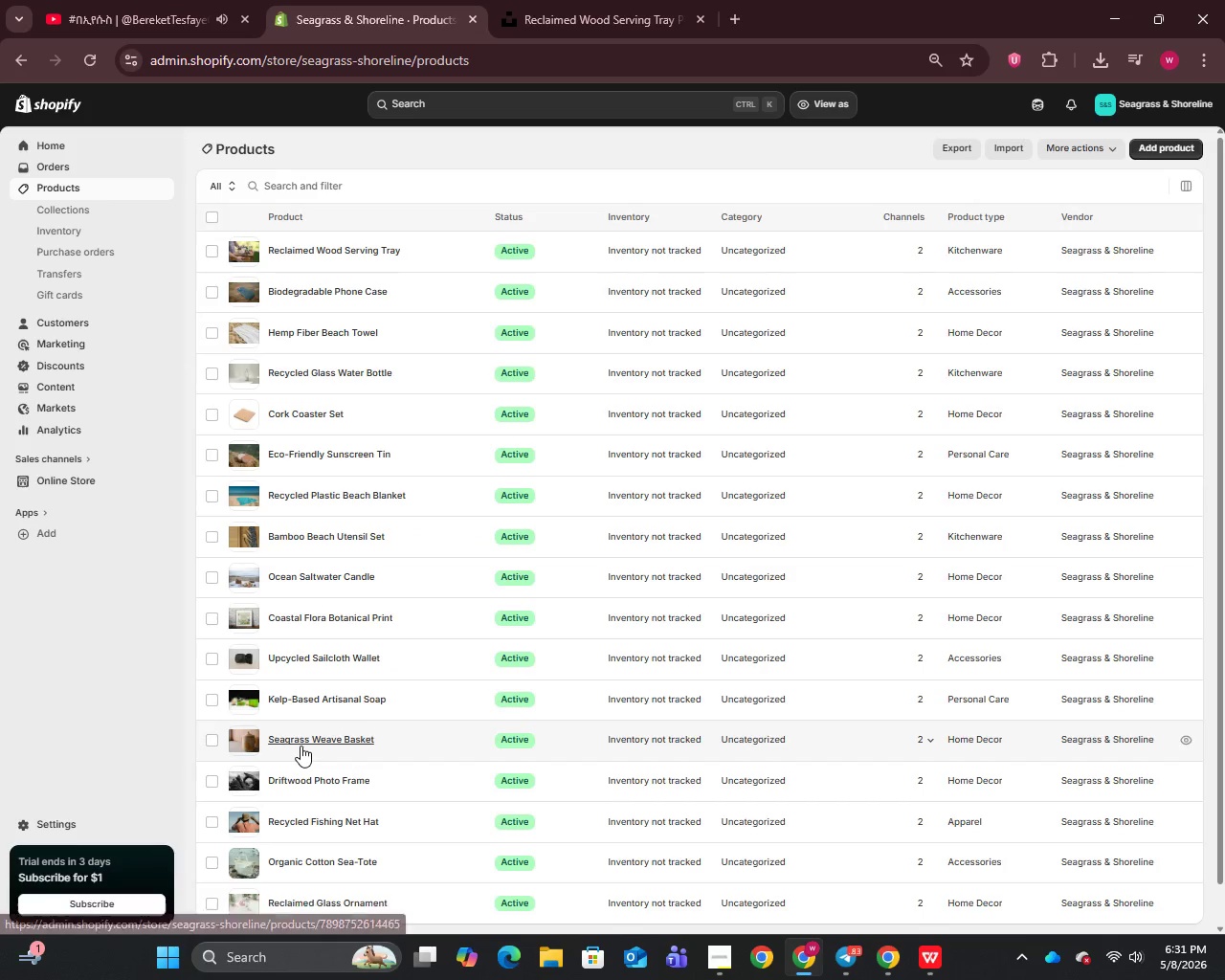 
left_click([301, 746])
 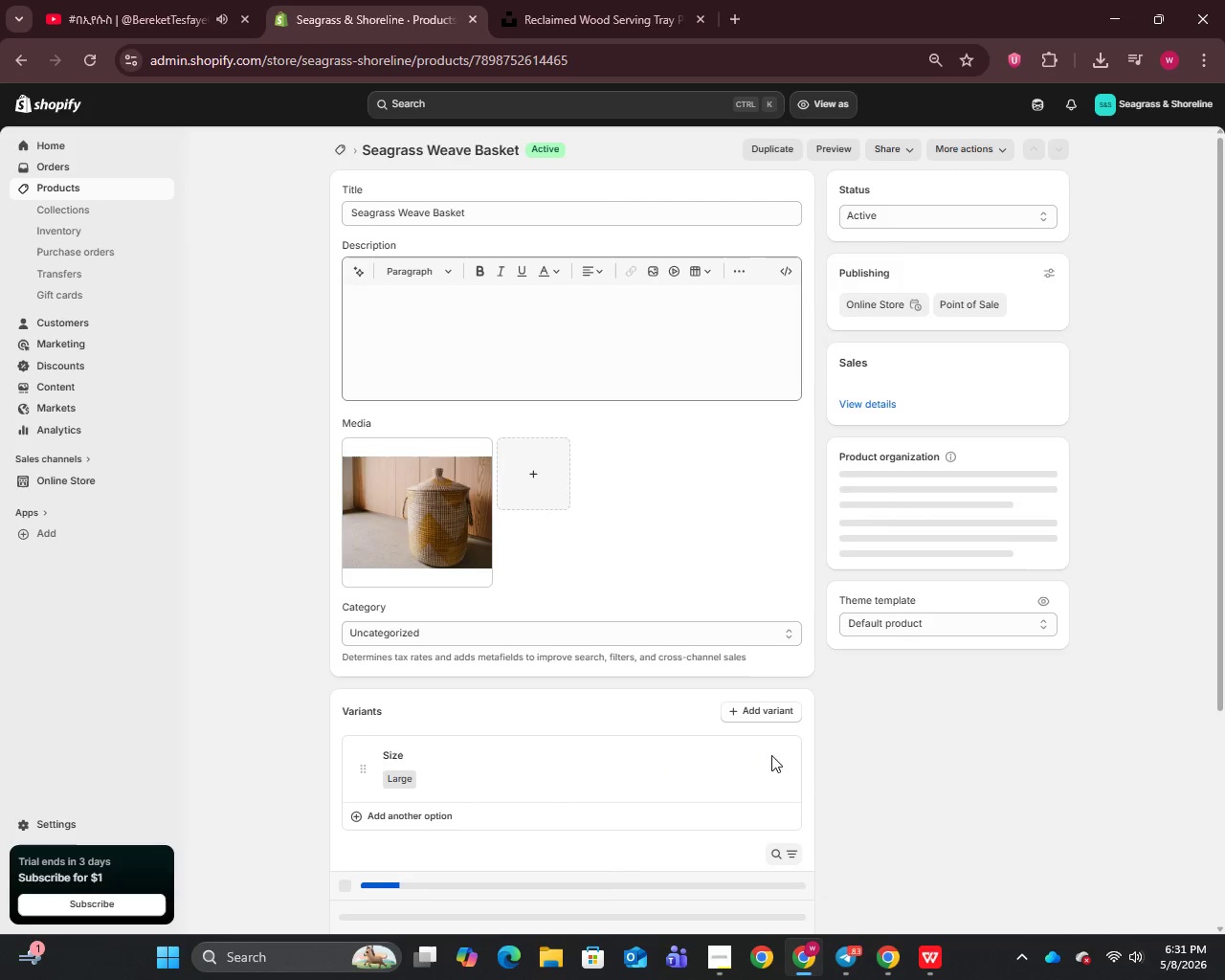 
scroll: coordinate [788, 761], scroll_direction: down, amount: 29.0
 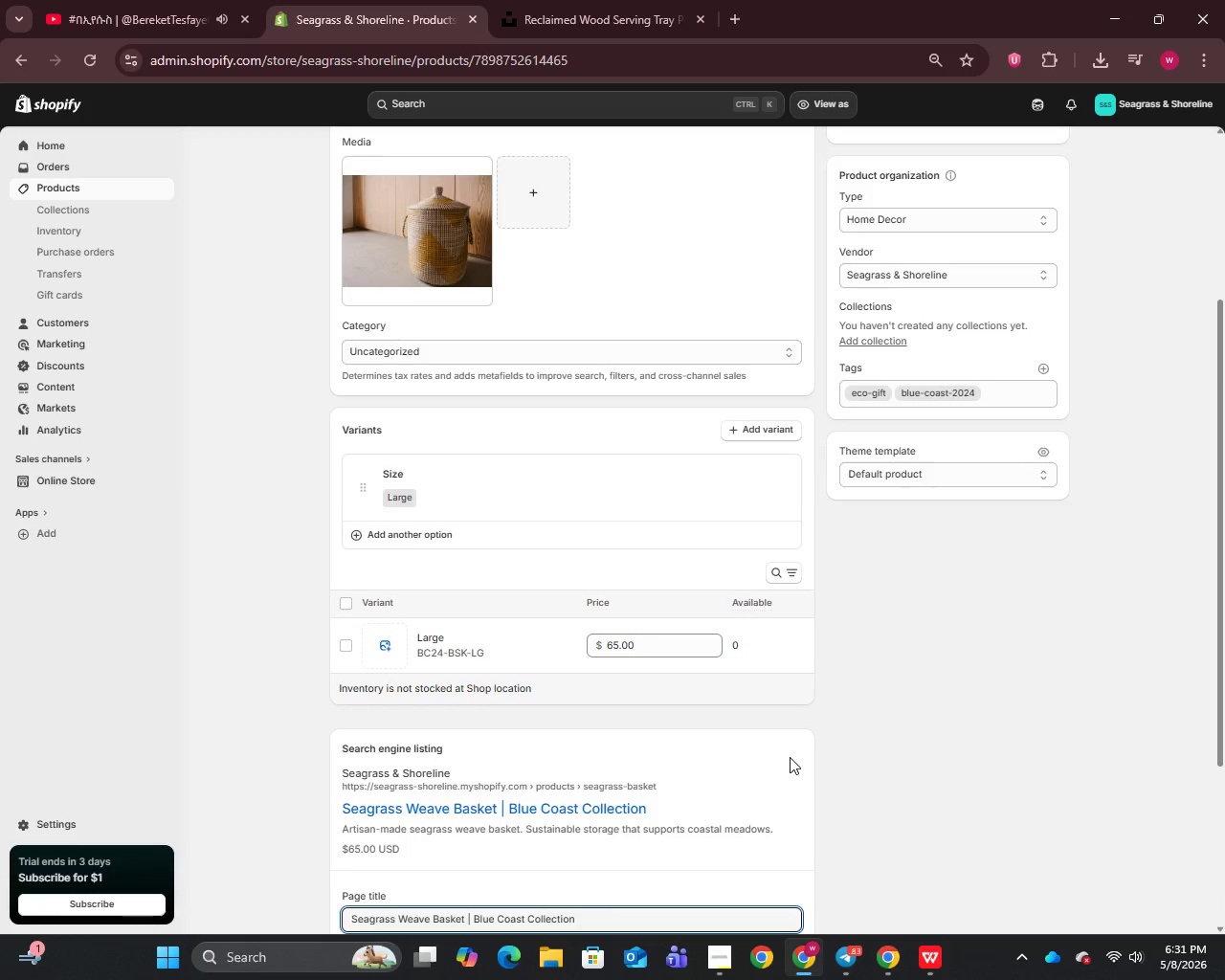 
double_click([790, 757])
 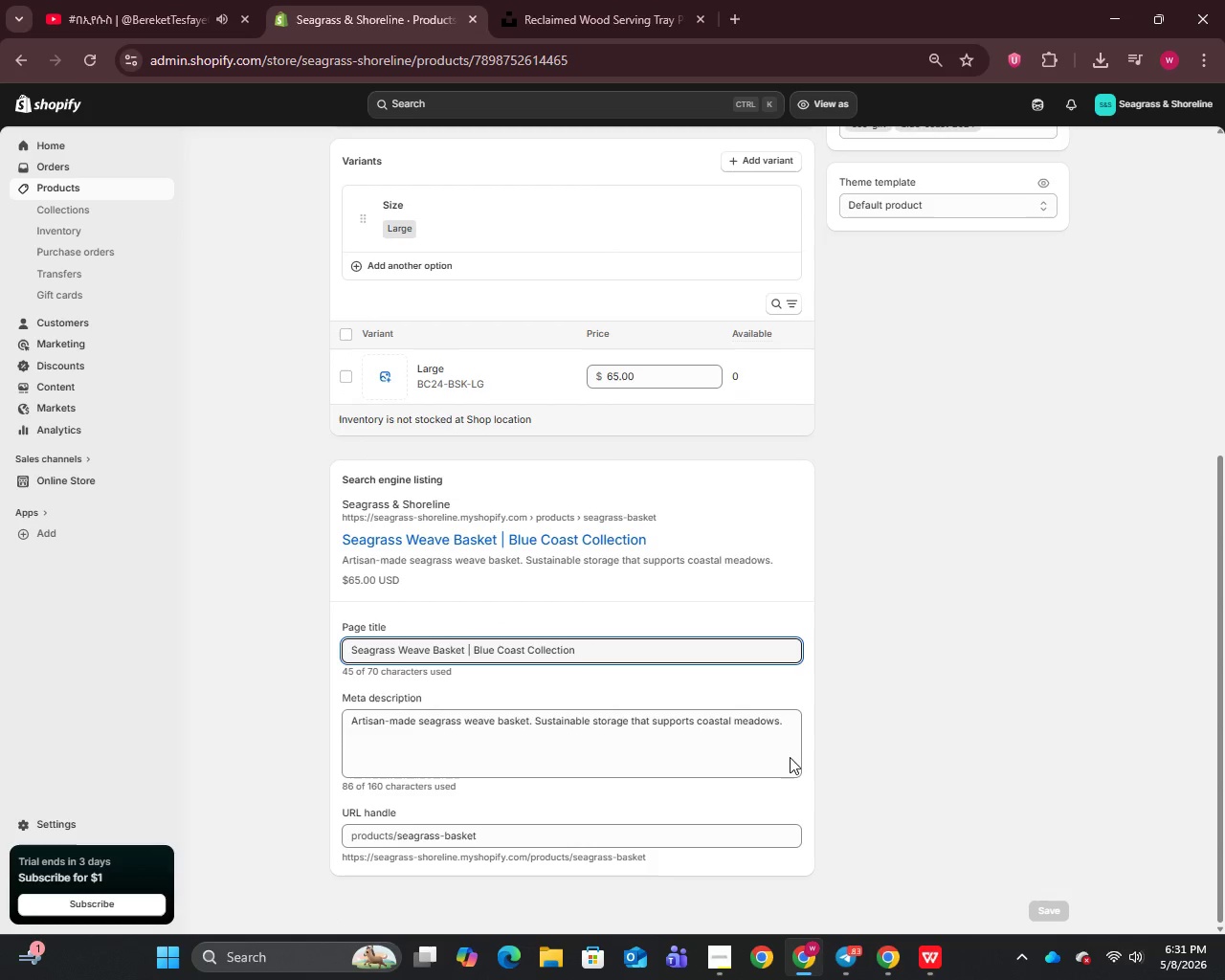 
scroll: coordinate [790, 757], scroll_direction: down, amount: 8.0
 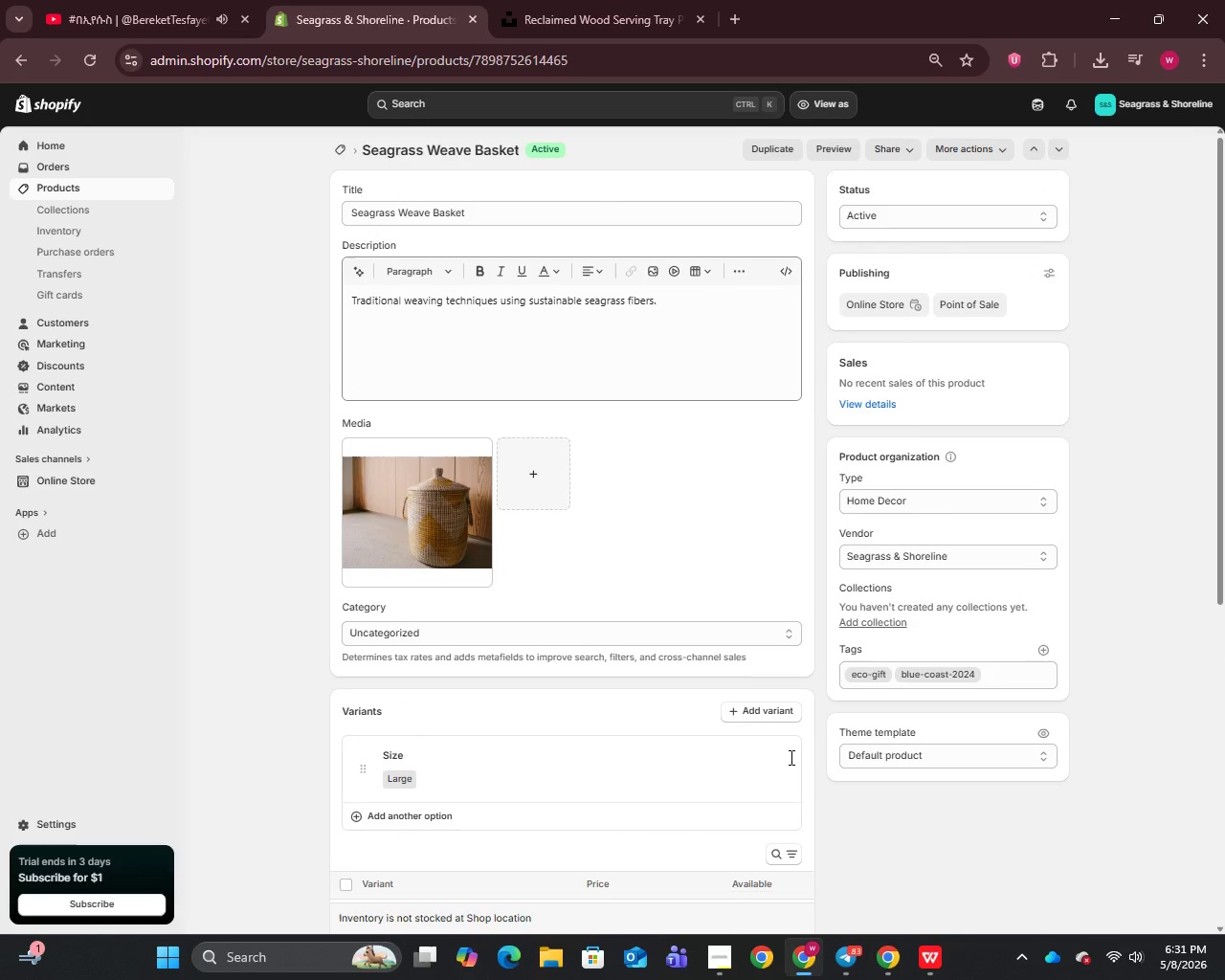 
scroll: coordinate [790, 757], scroll_direction: up, amount: 19.0
 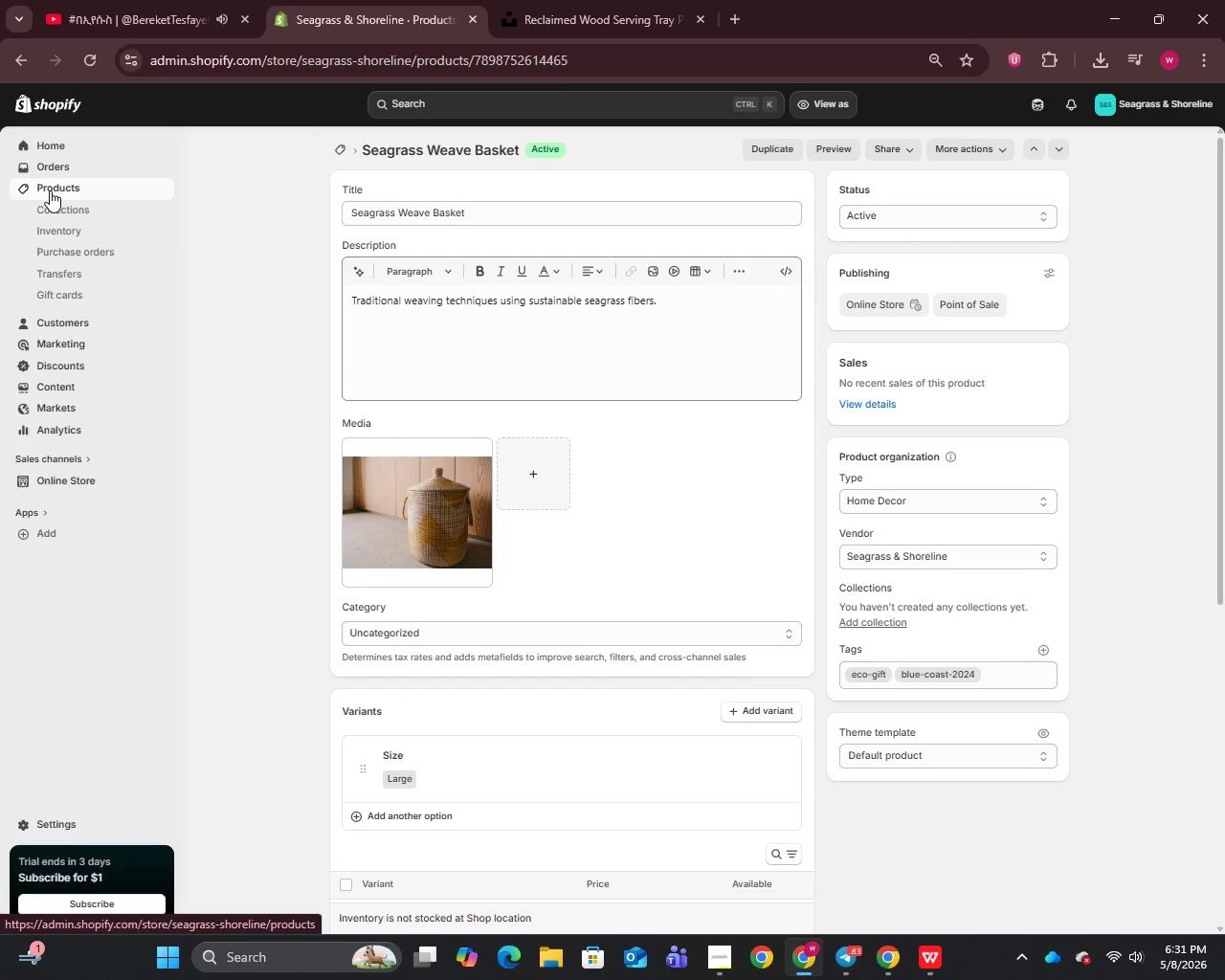 
left_click([50, 190])
 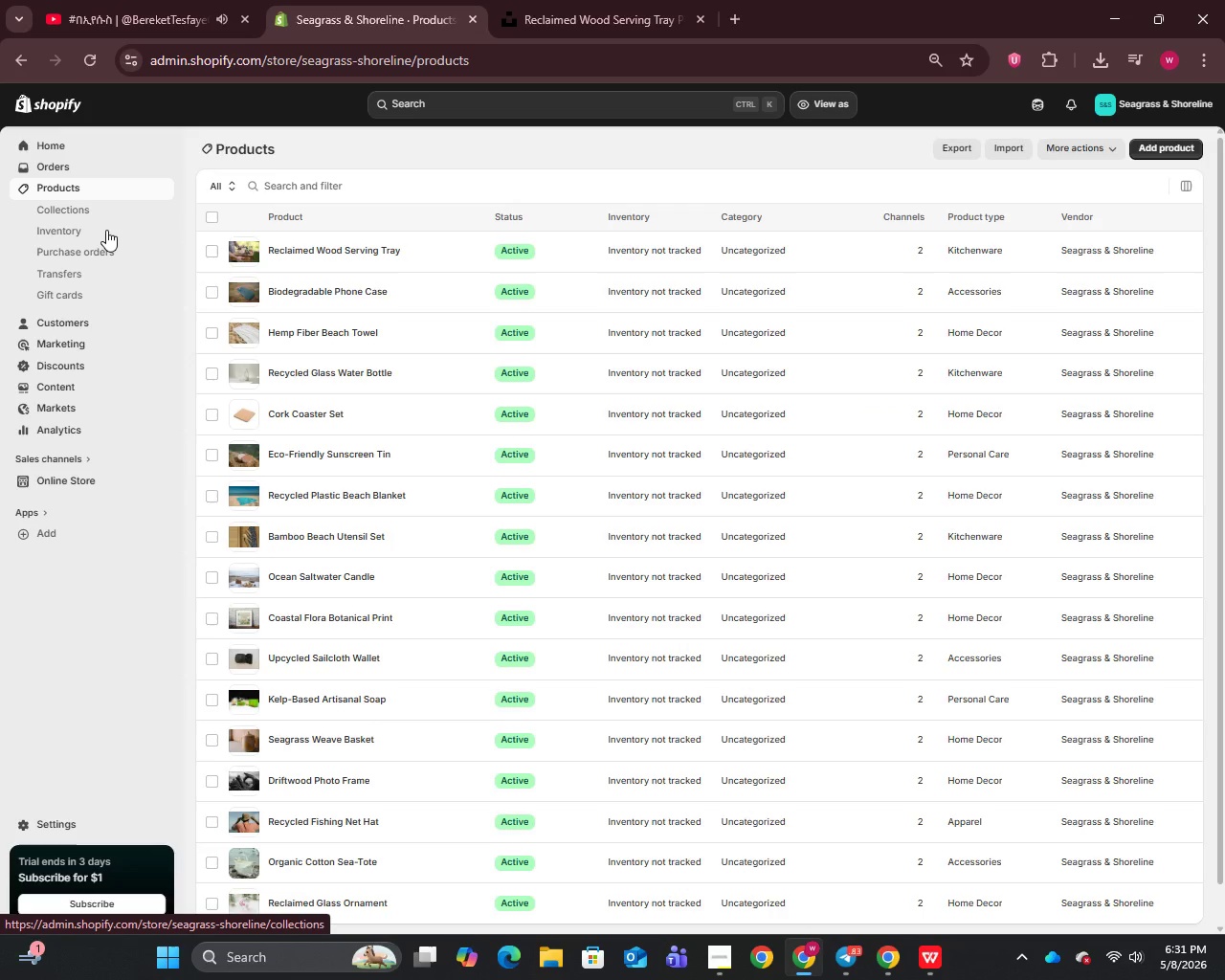 
scroll: coordinate [341, 806], scroll_direction: down, amount: 10.0
 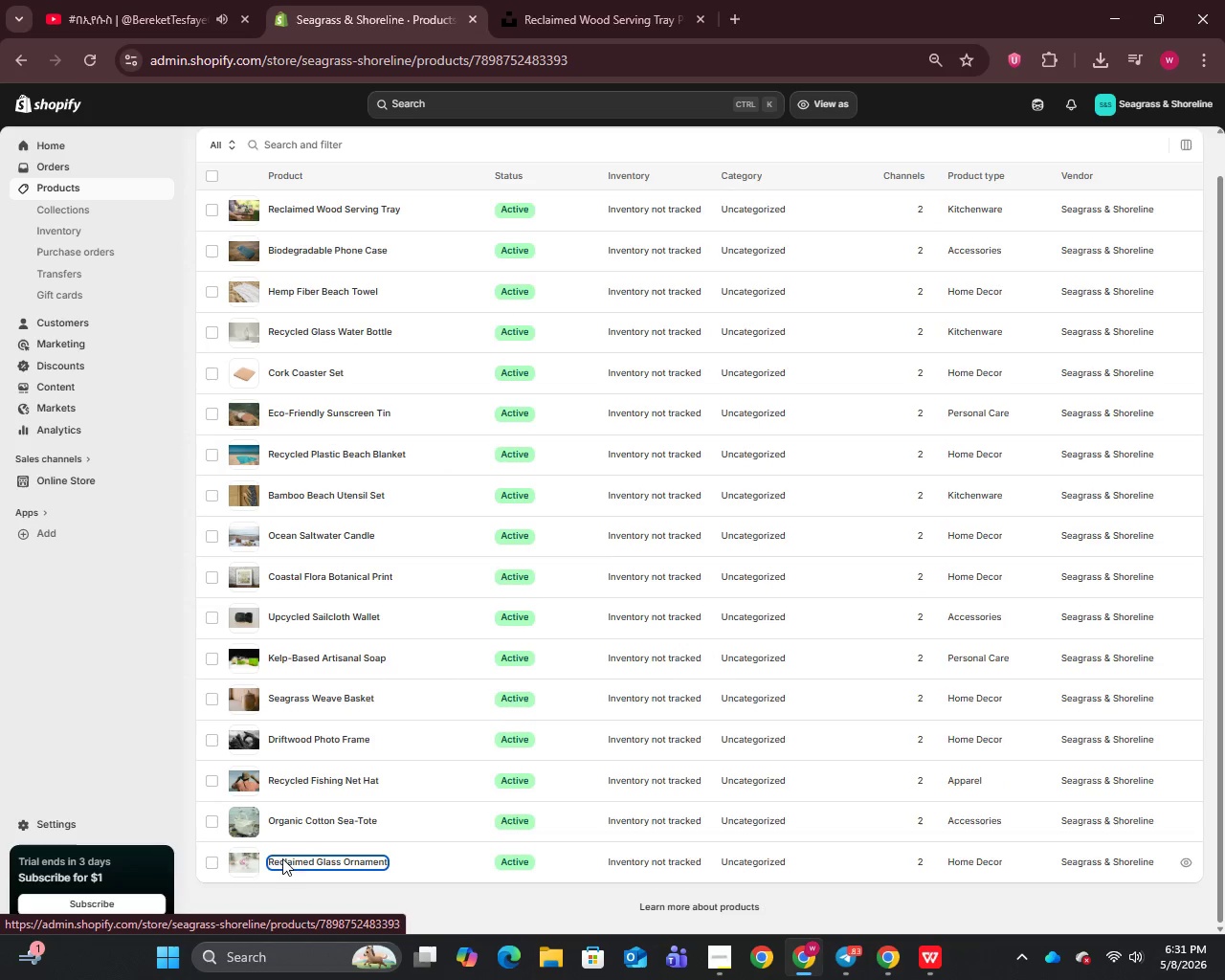 
left_click([282, 860])
 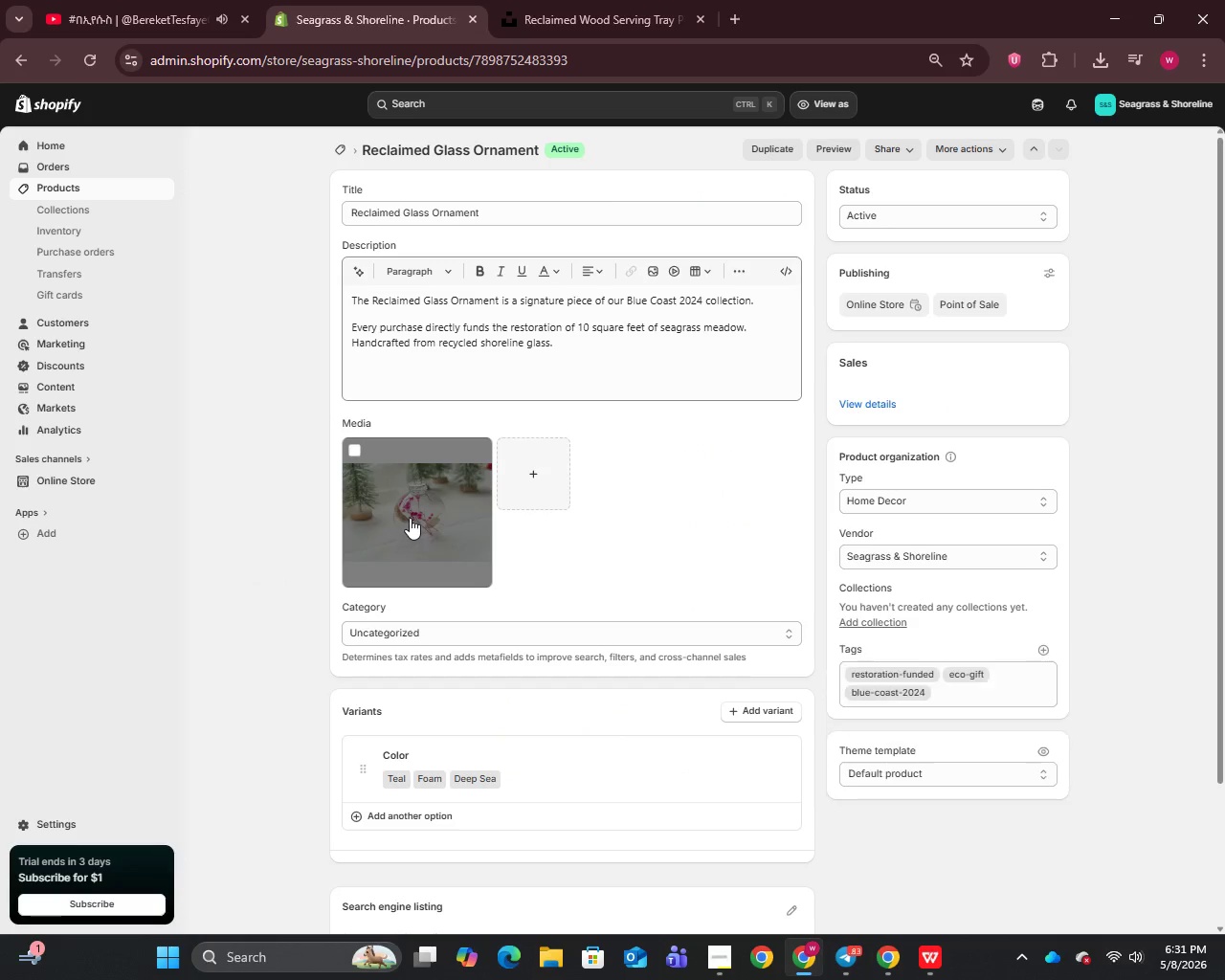 
left_click([410, 518])
 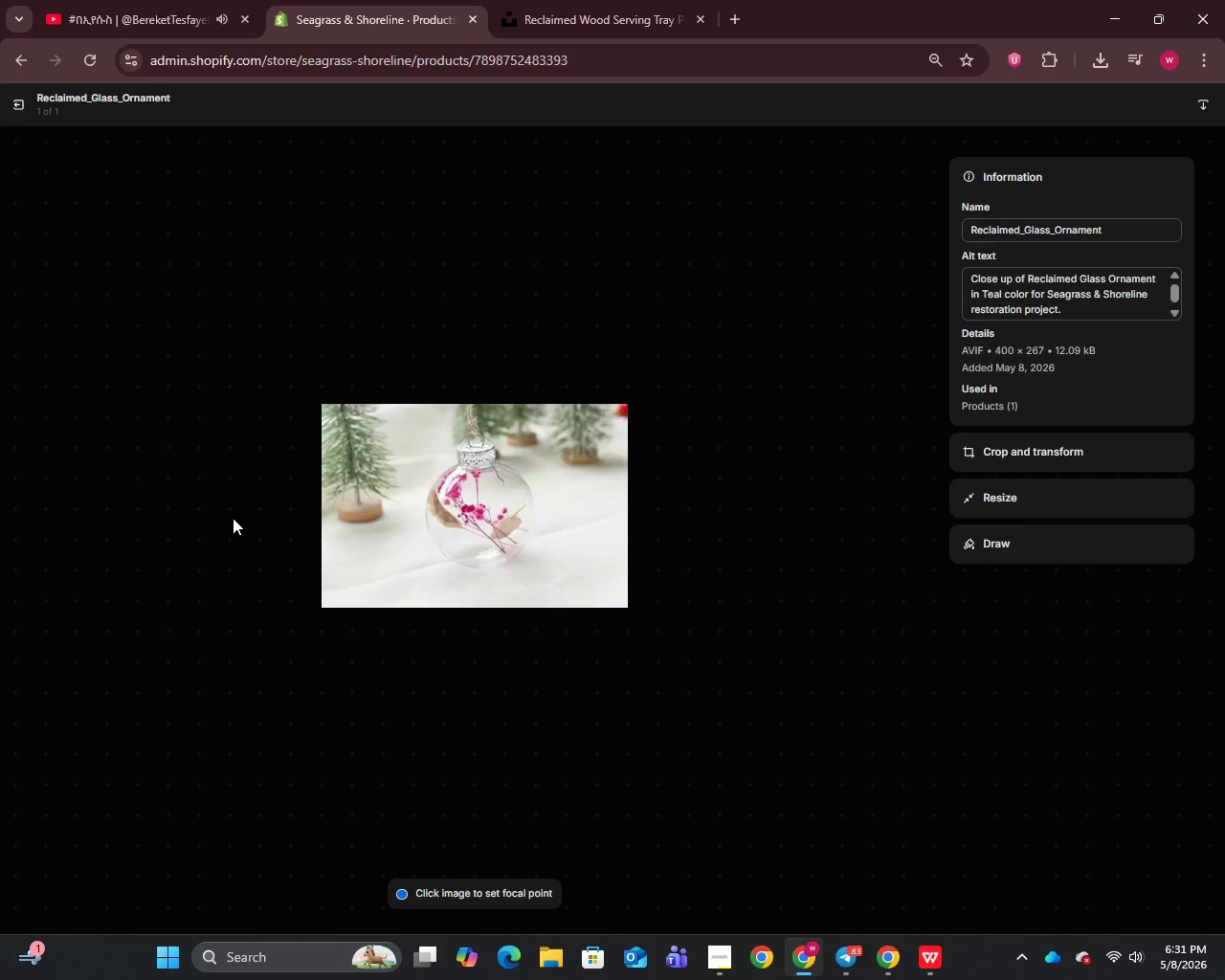 
key(Meta+PrintScreen)
 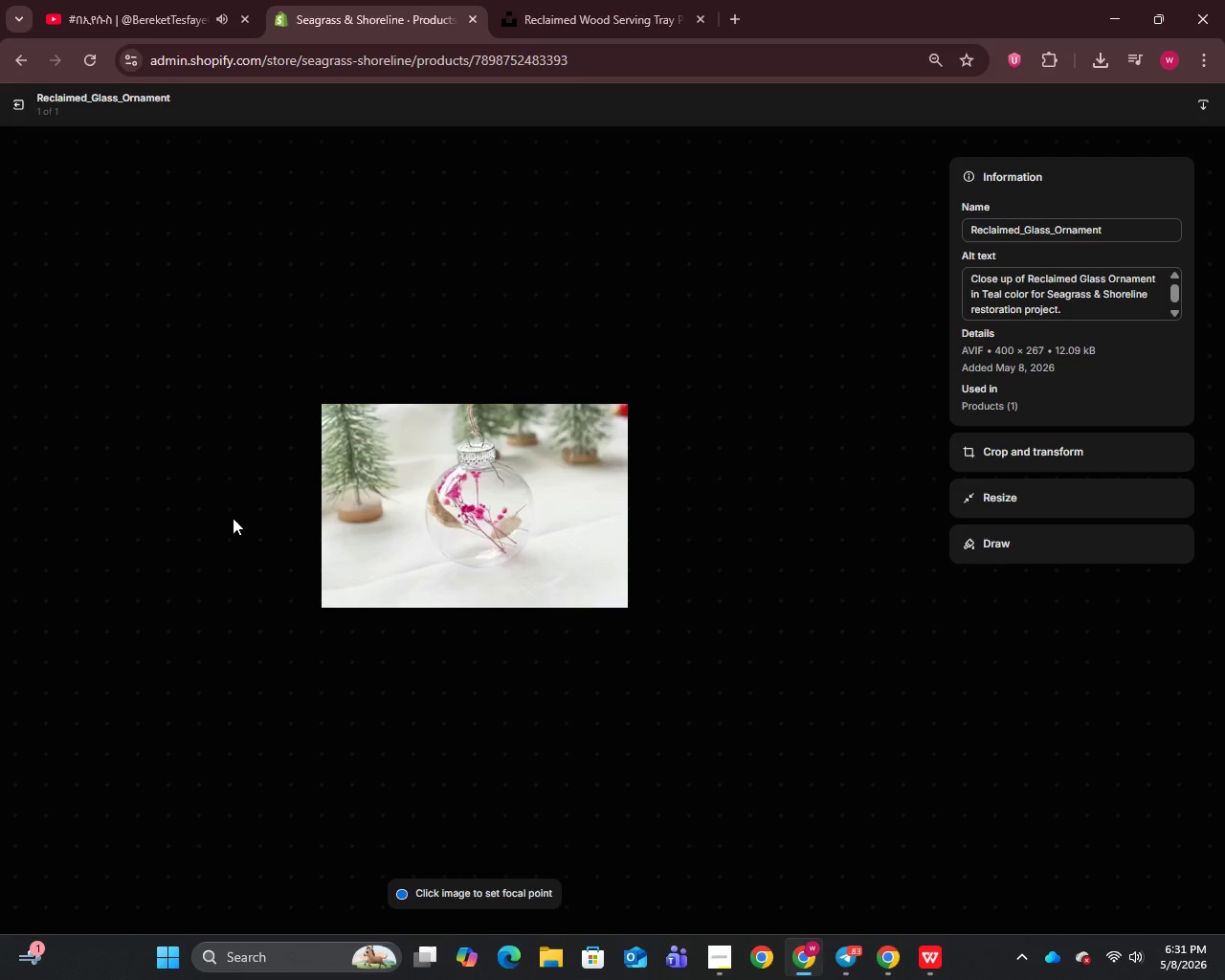 
wait(15.34)
 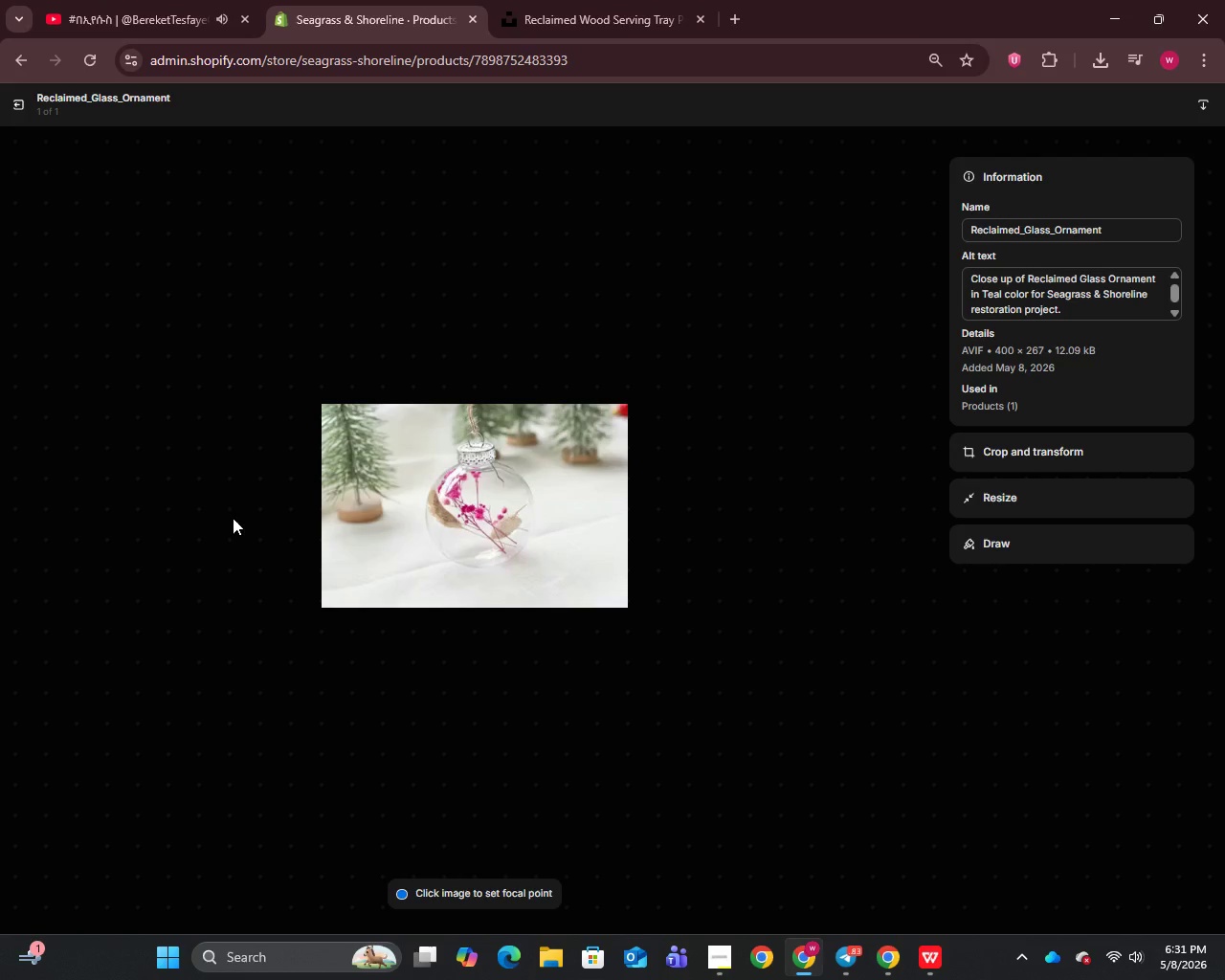 
left_click([11, 99])
 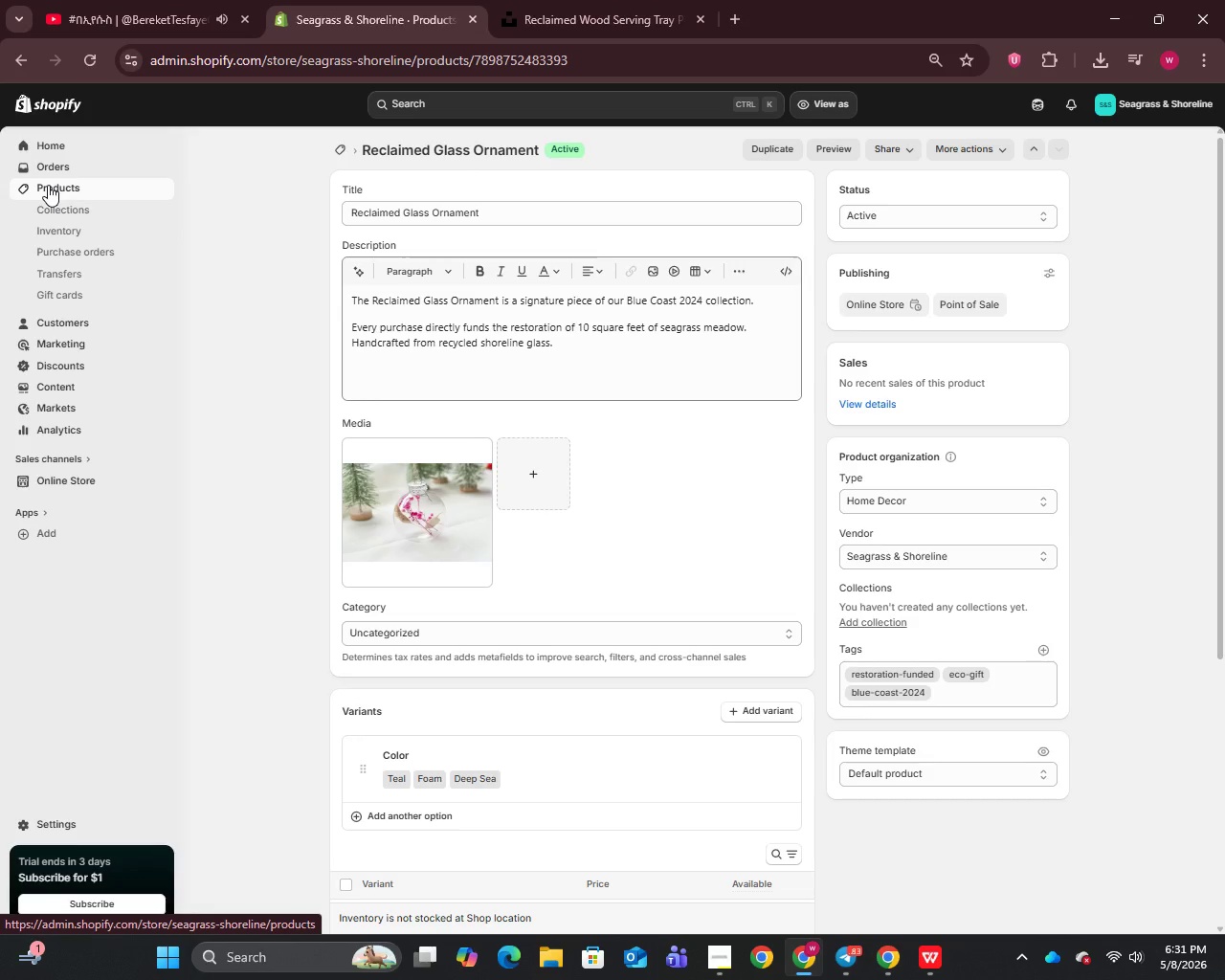 
left_click([48, 185])
 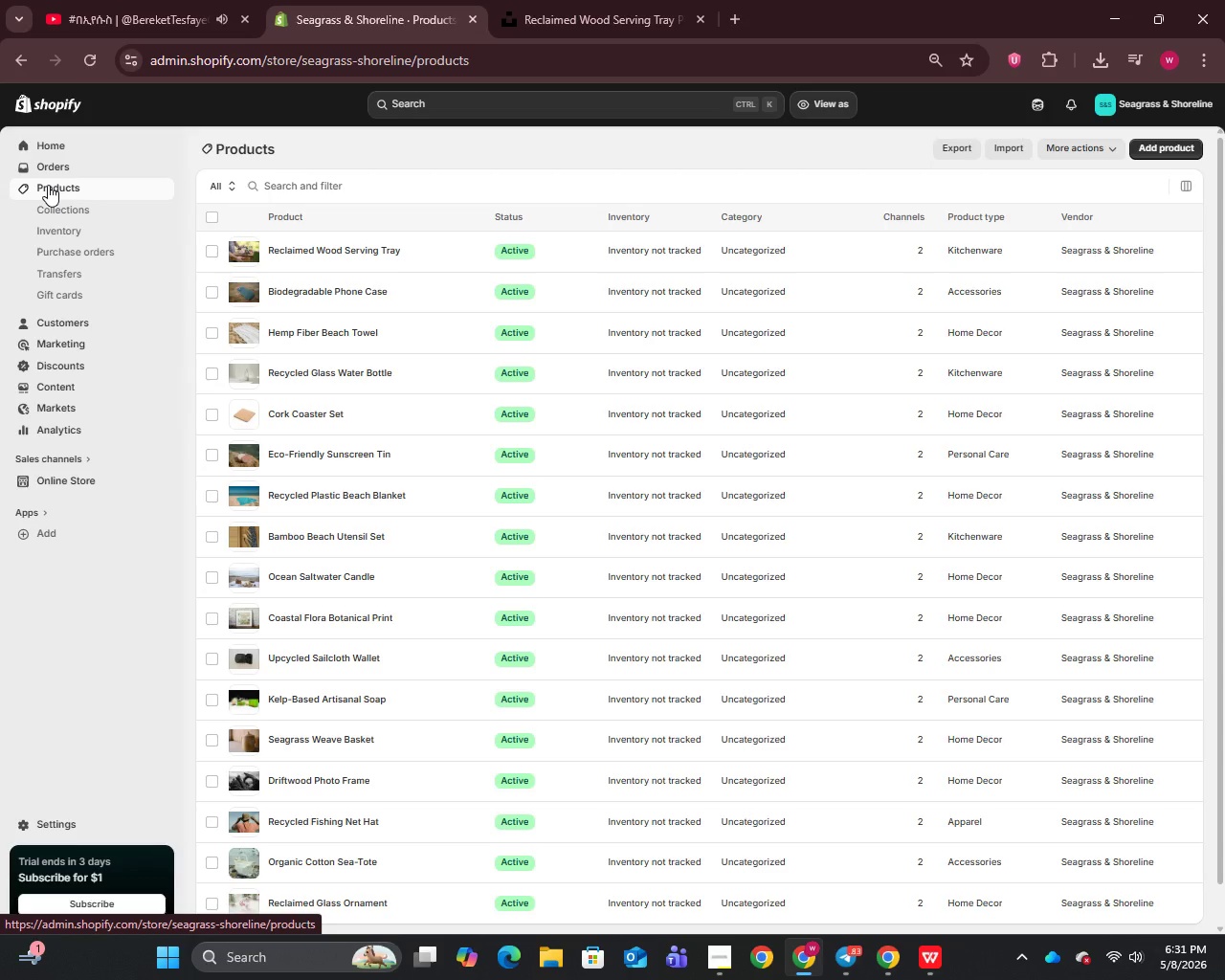 
wait(10.86)
 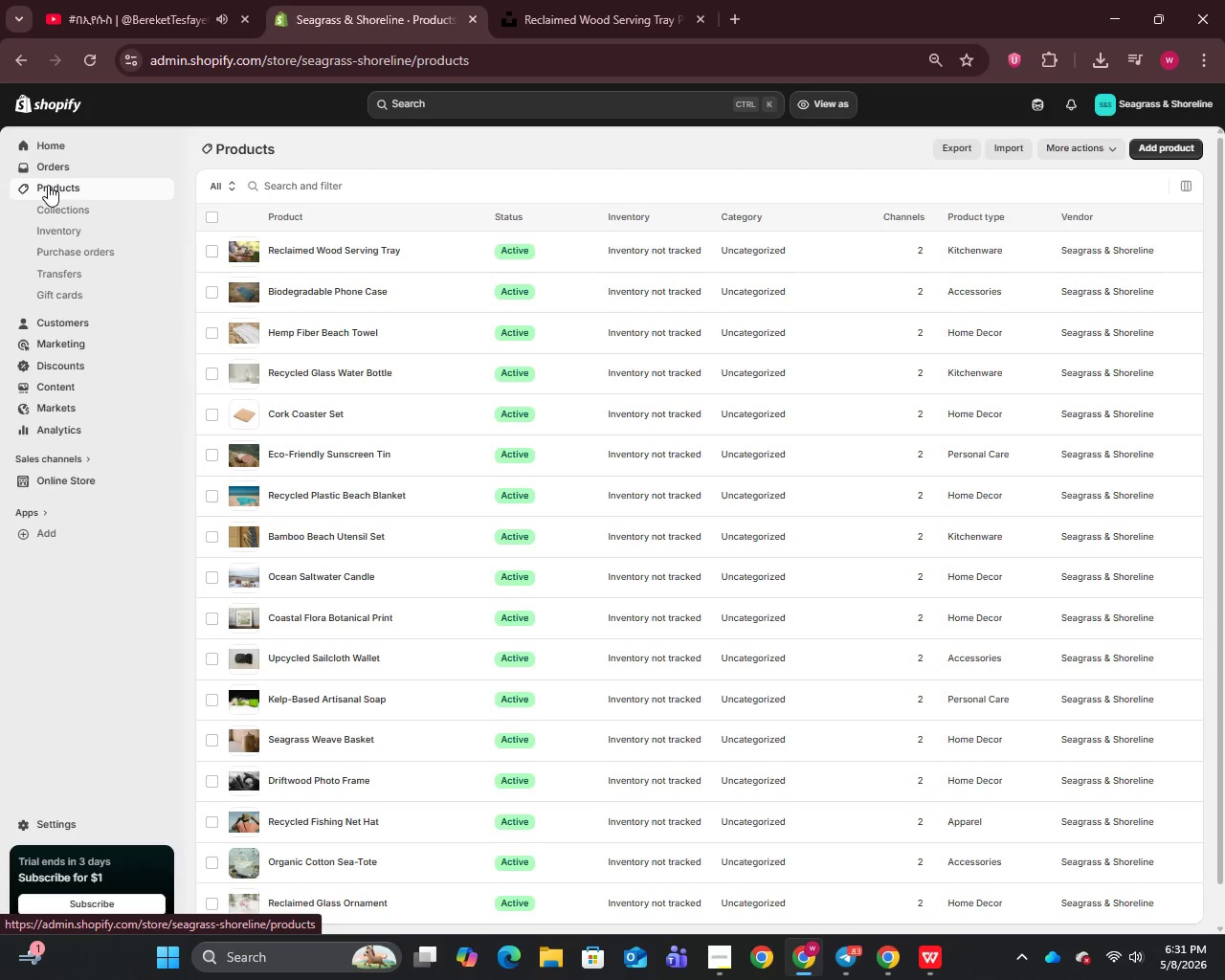 
left_click([59, 482])
 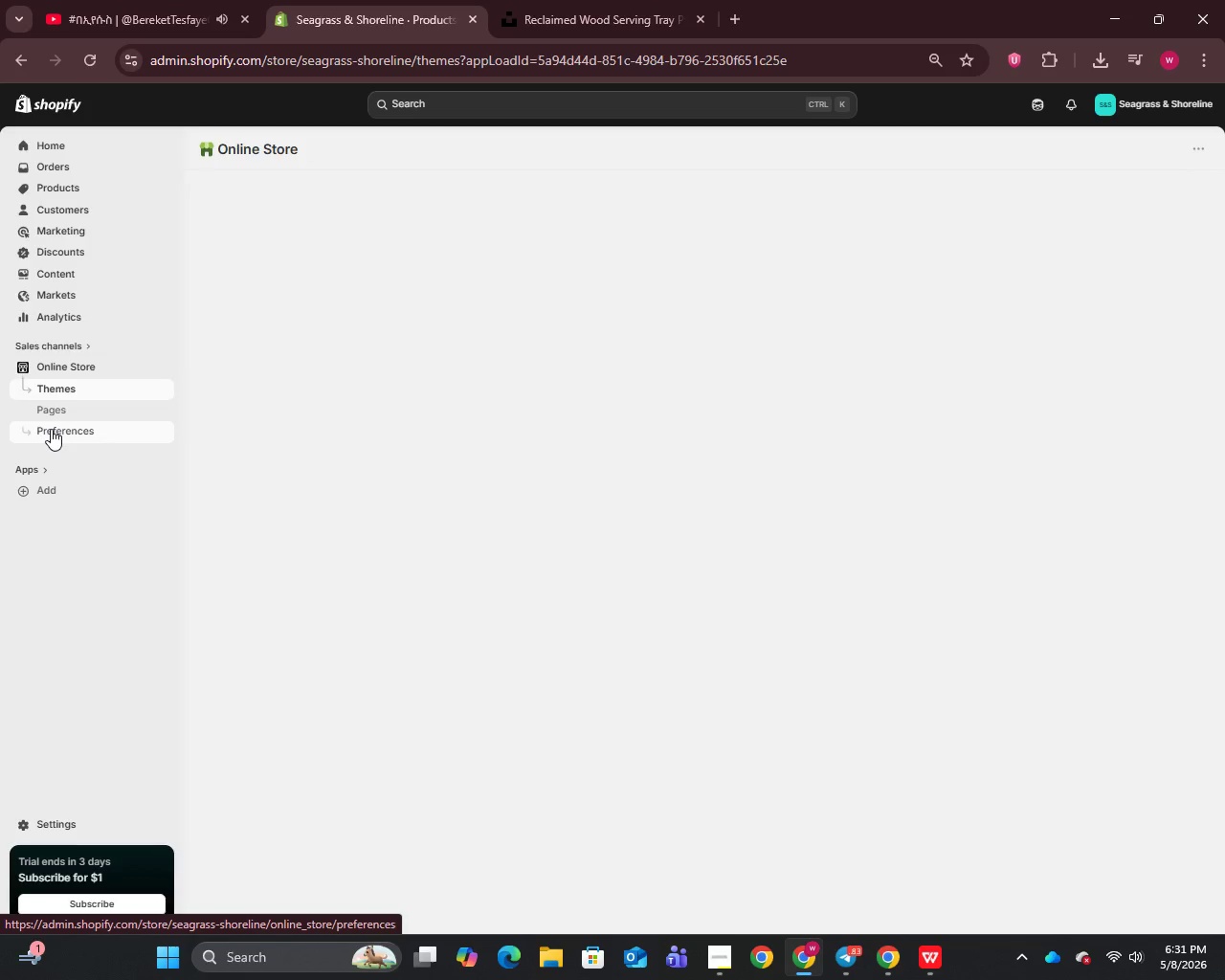 
left_click([51, 429])
 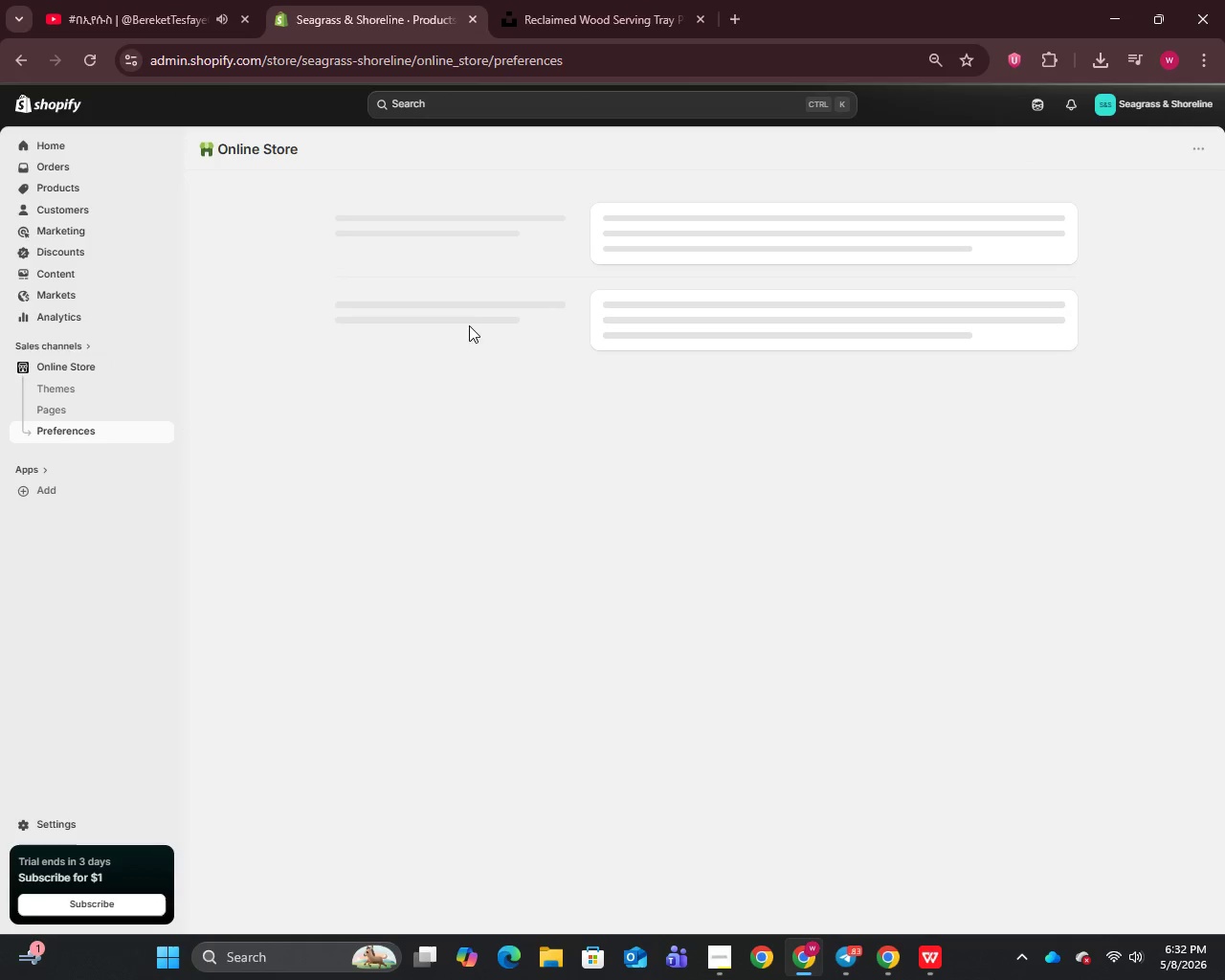 
wait(6.77)
 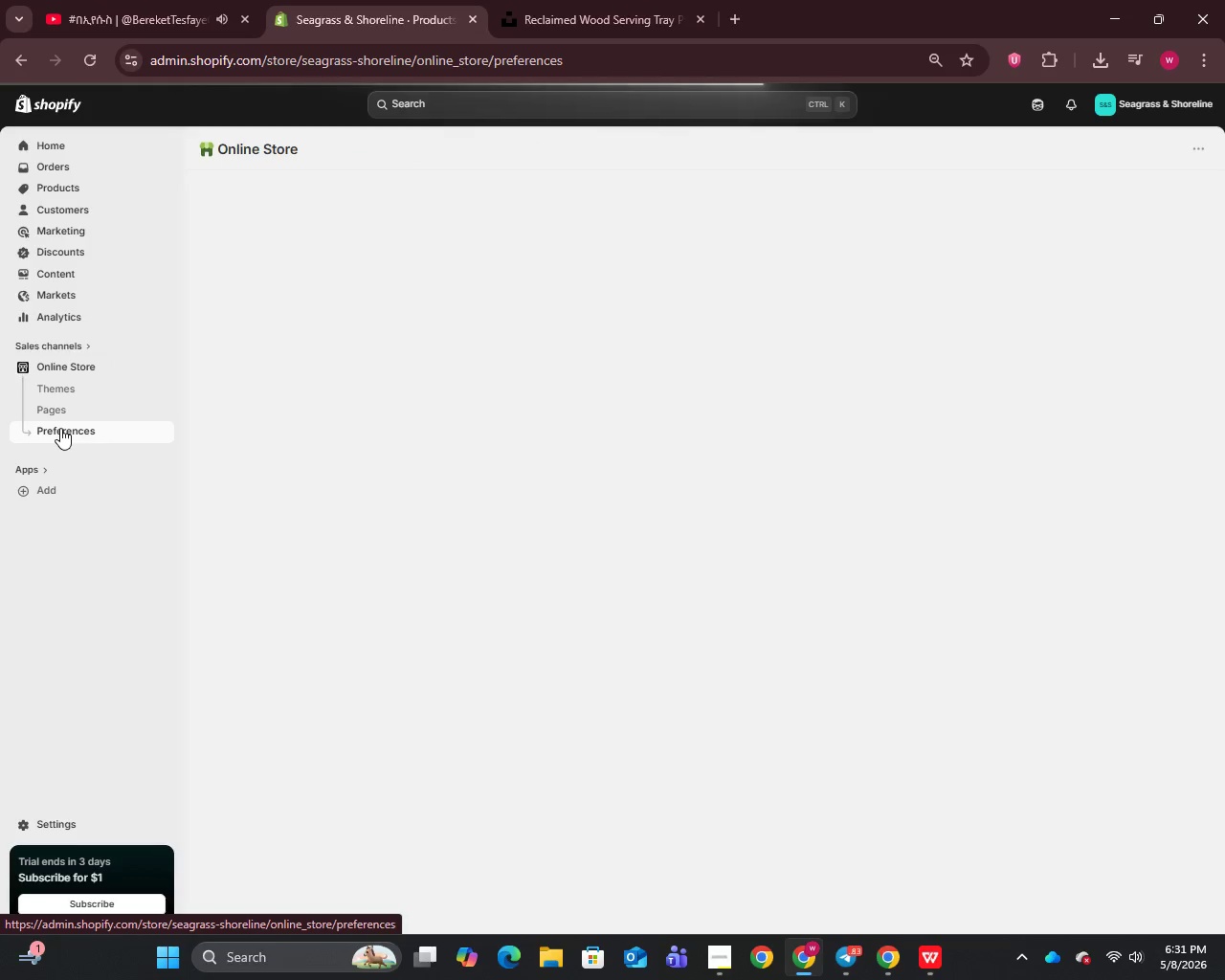 
left_click([442, 388])
 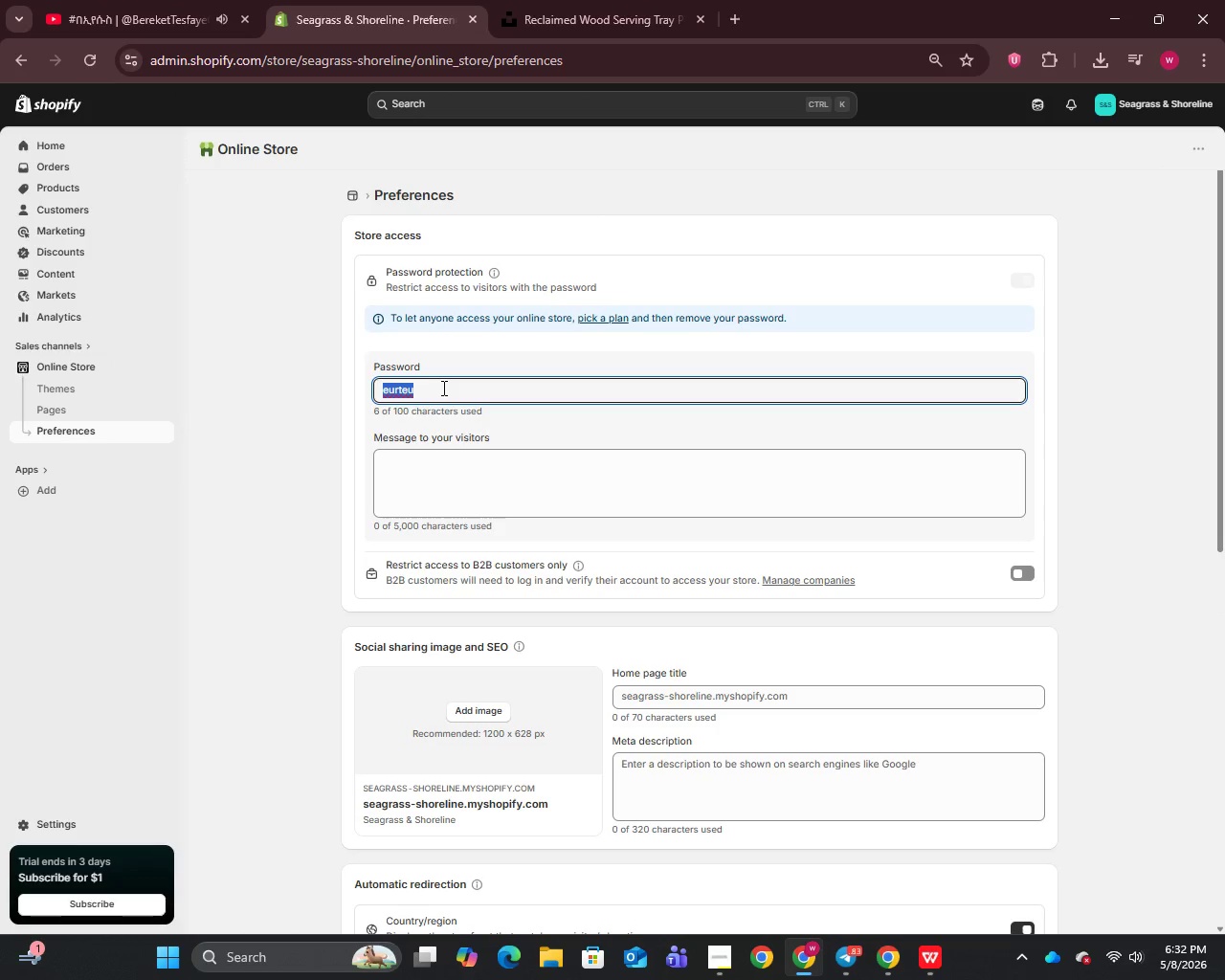 
key(Control+A)
 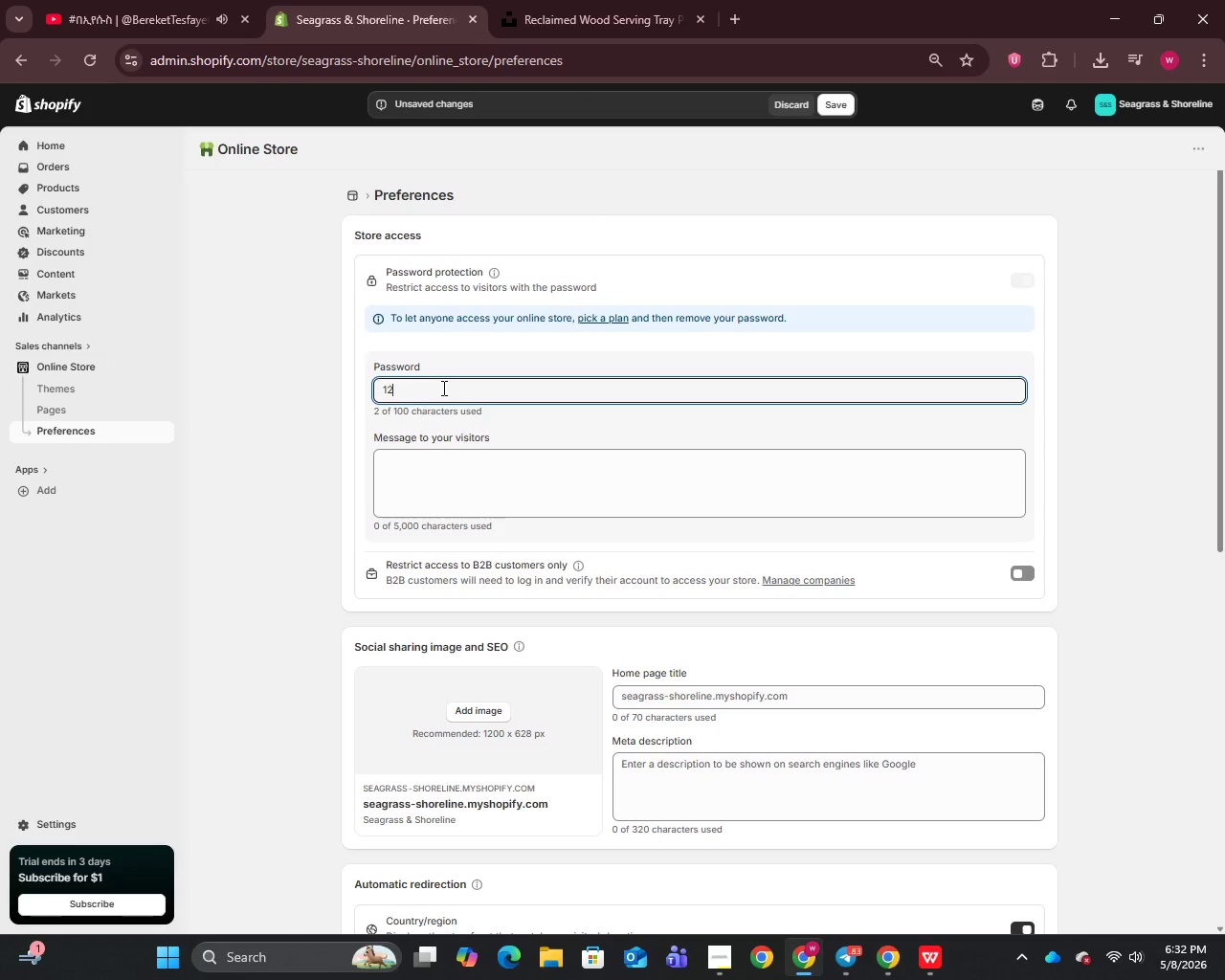 
type(12345)
 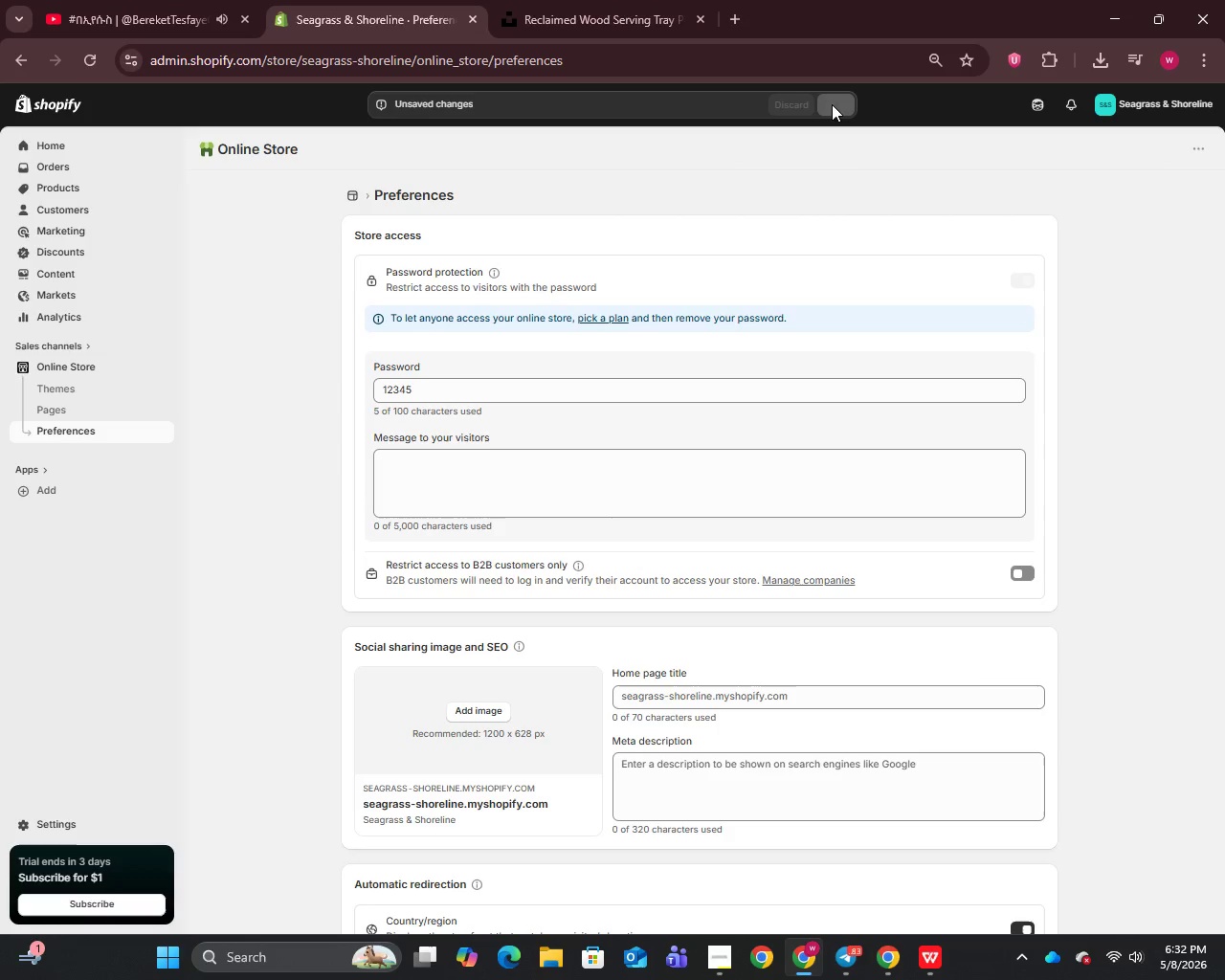 
left_click([832, 104])
 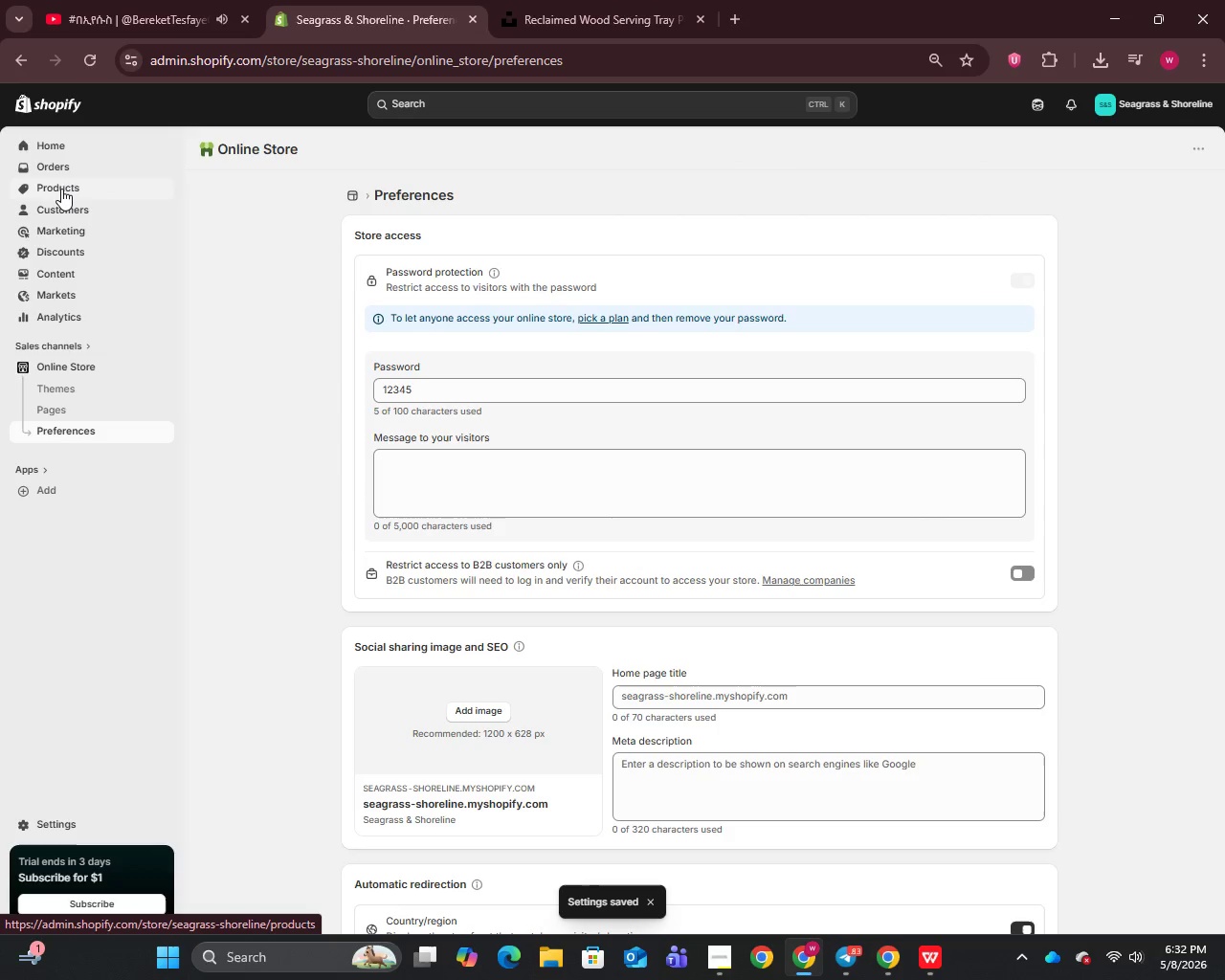 
left_click([61, 189])
 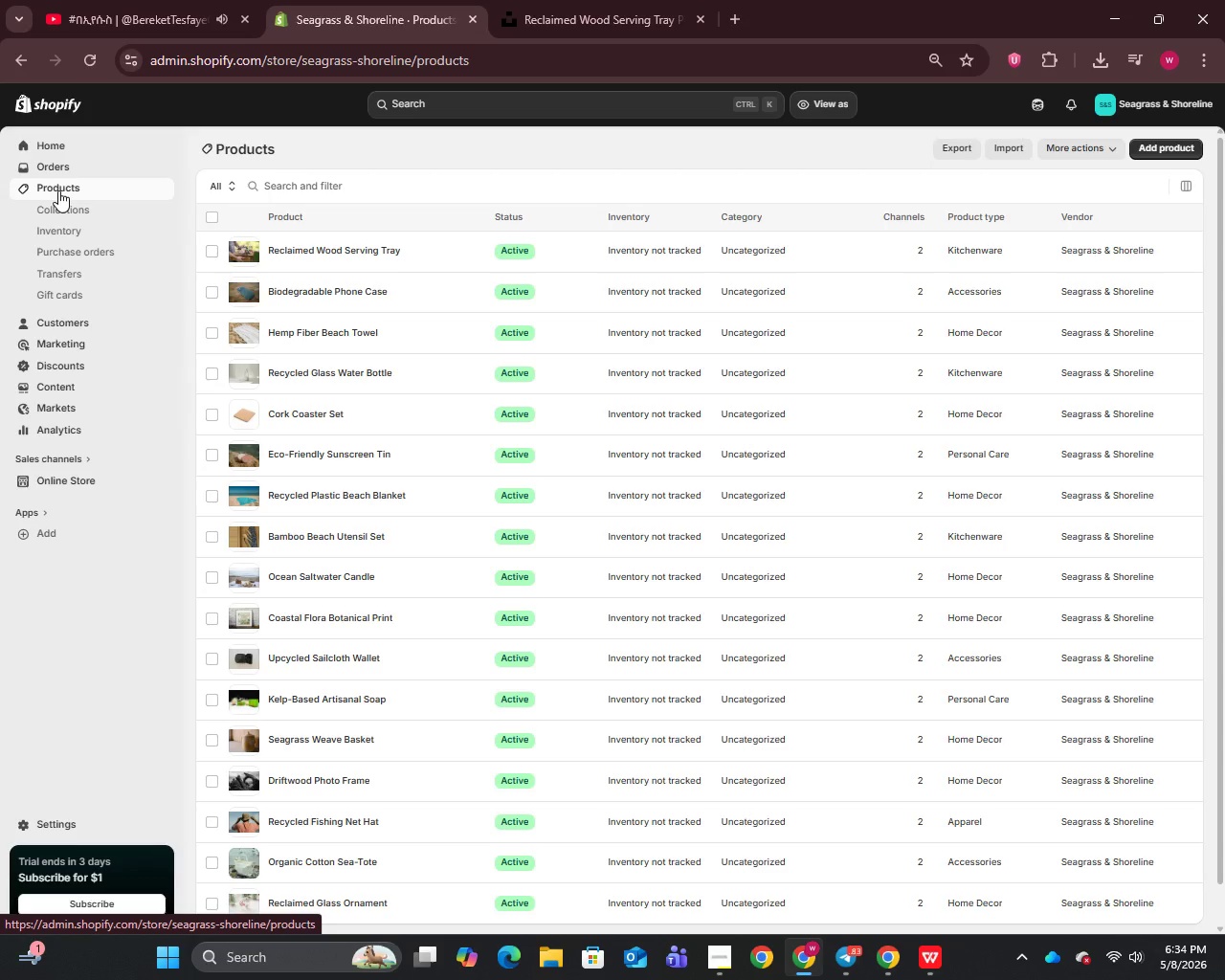 
wait(128.09)
 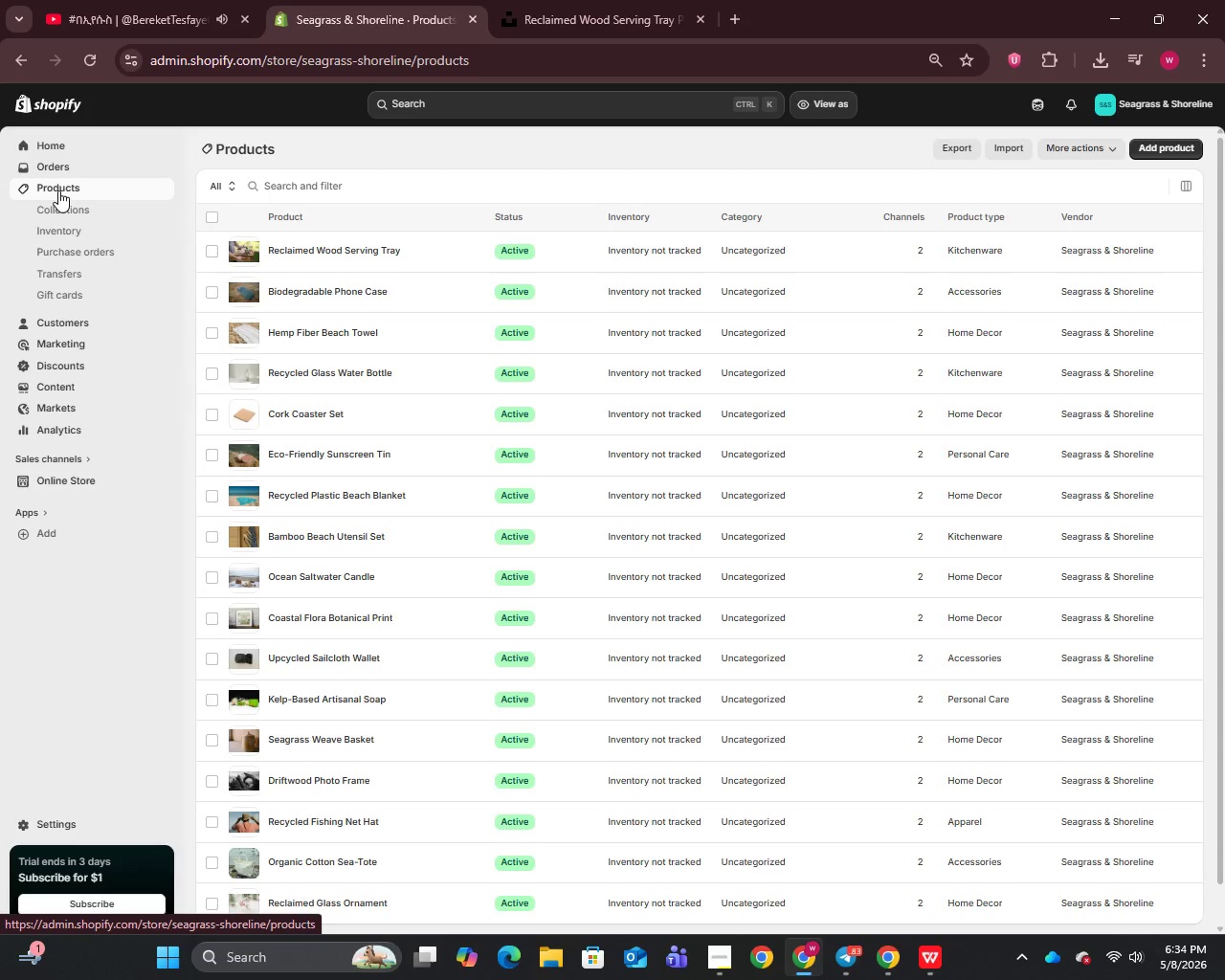 
scroll: coordinate [451, 700], scroll_direction: down, amount: 14.0
 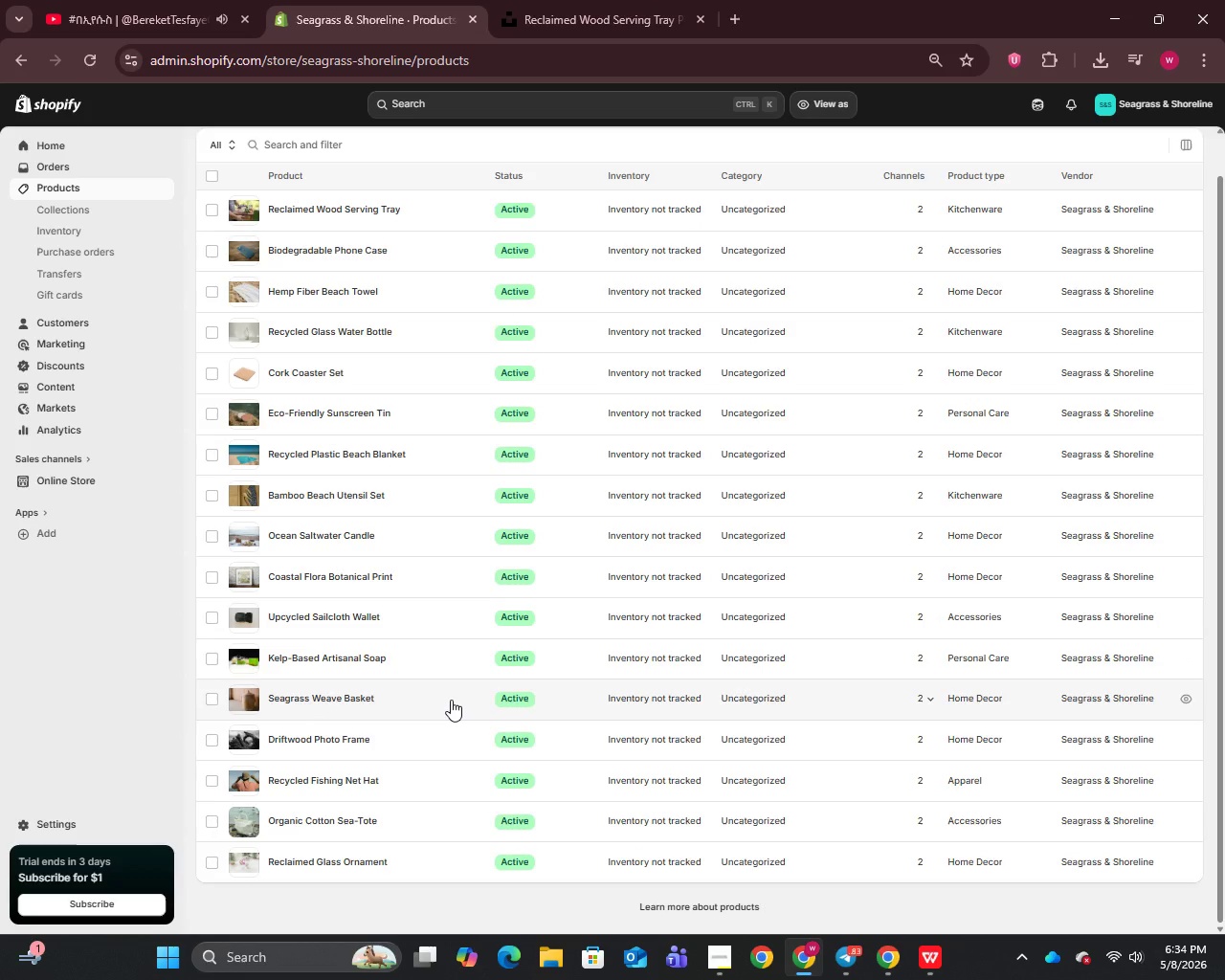 
wait(29.63)
 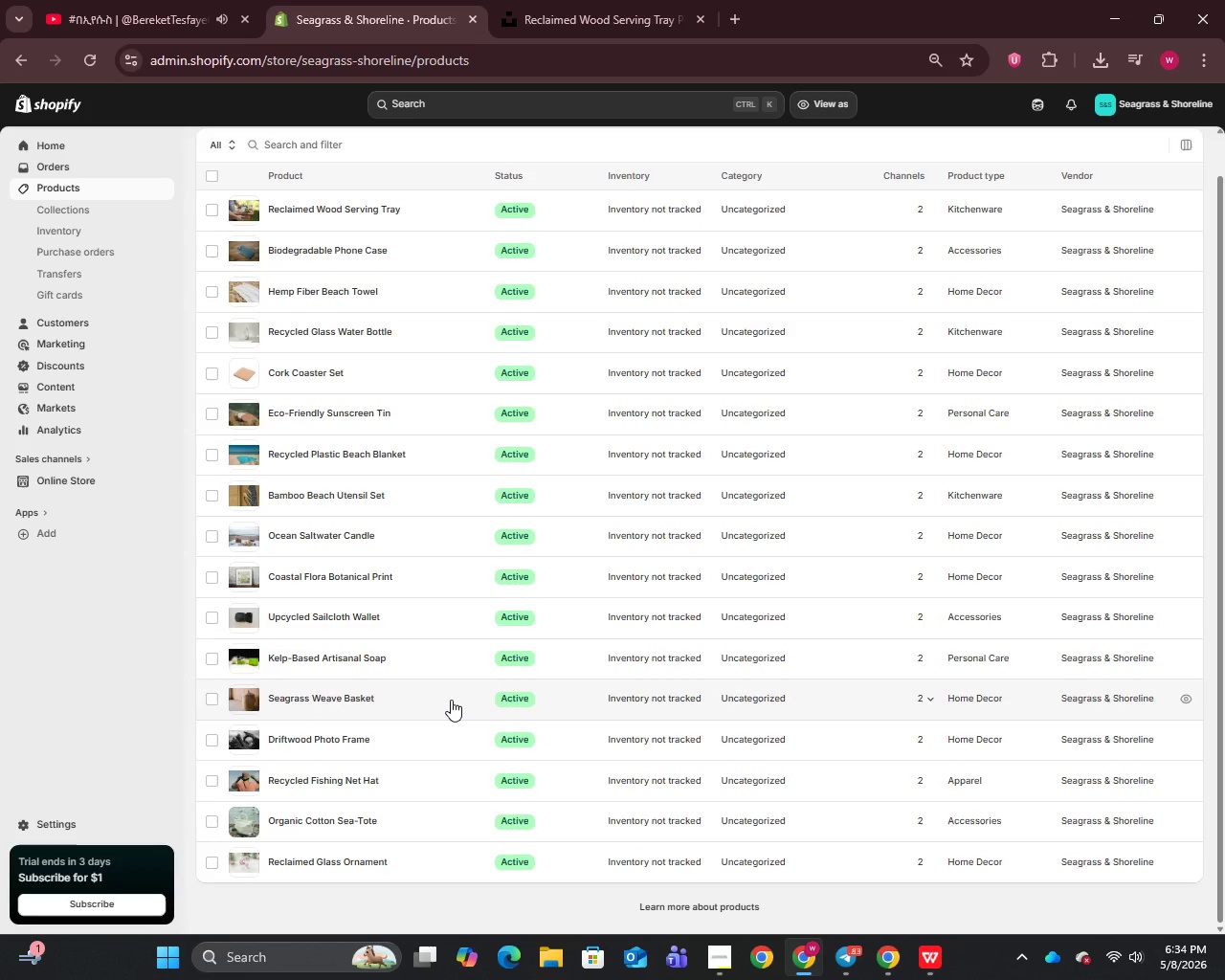 
left_click([704, 19])
 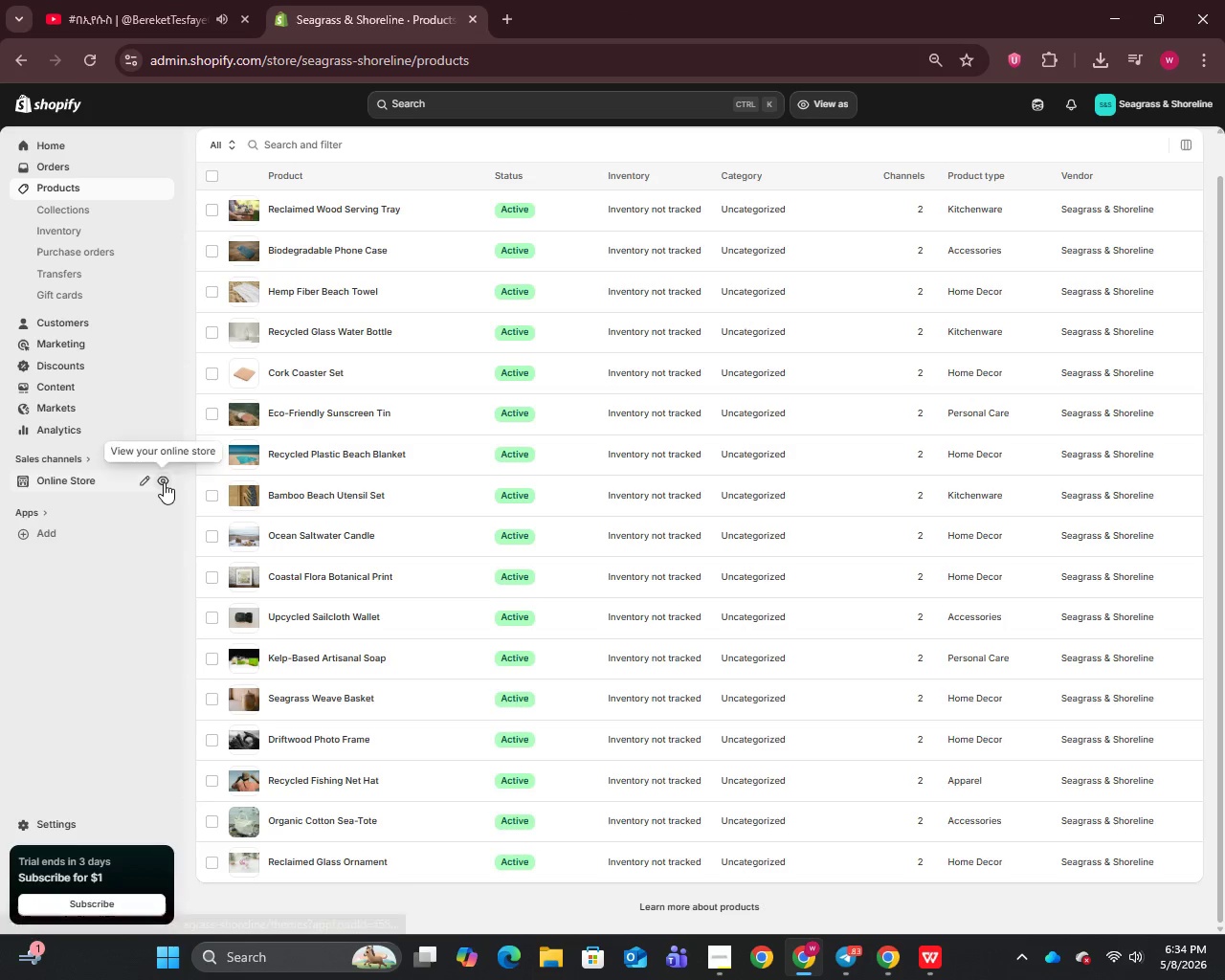 
left_click([164, 480])
 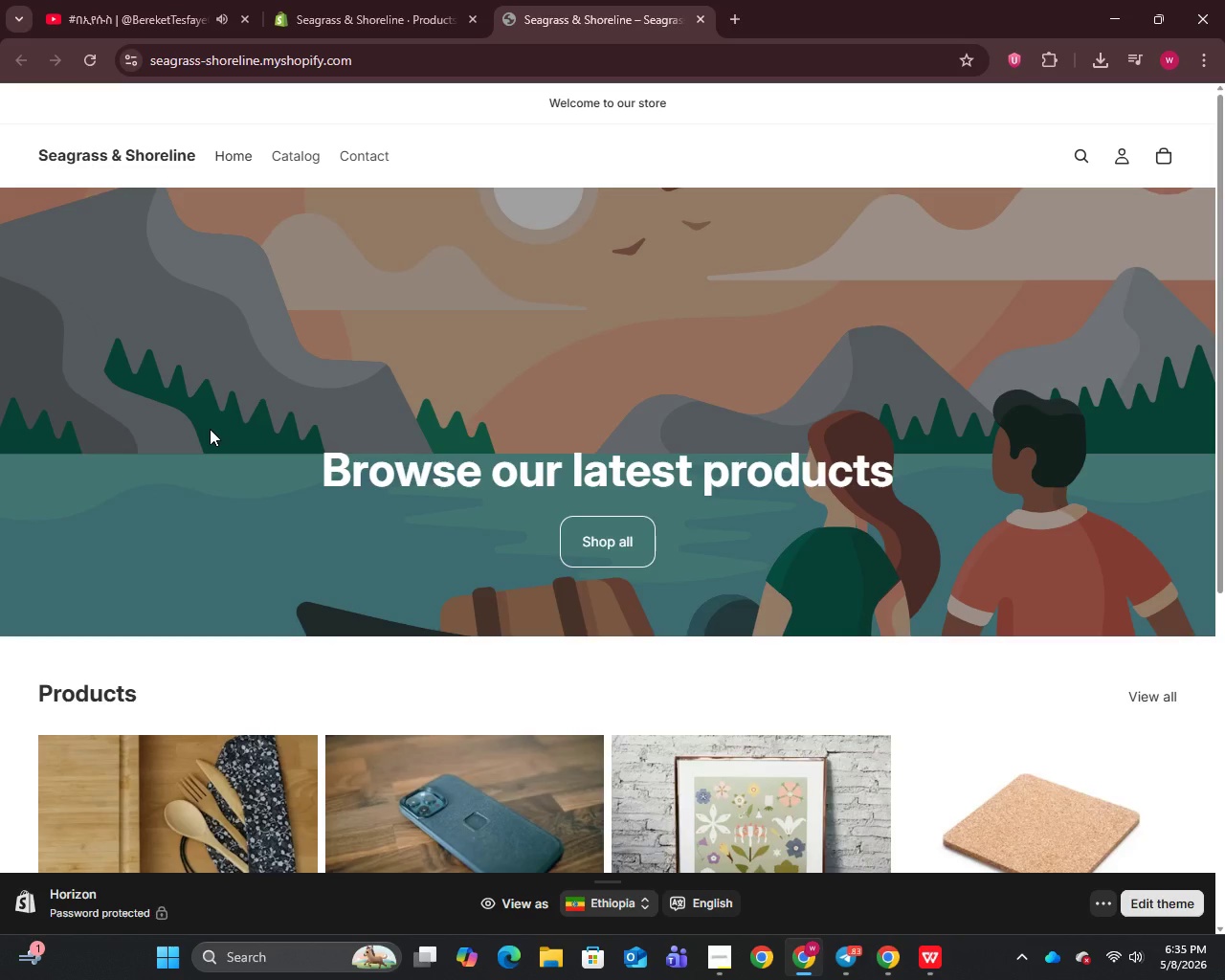 